 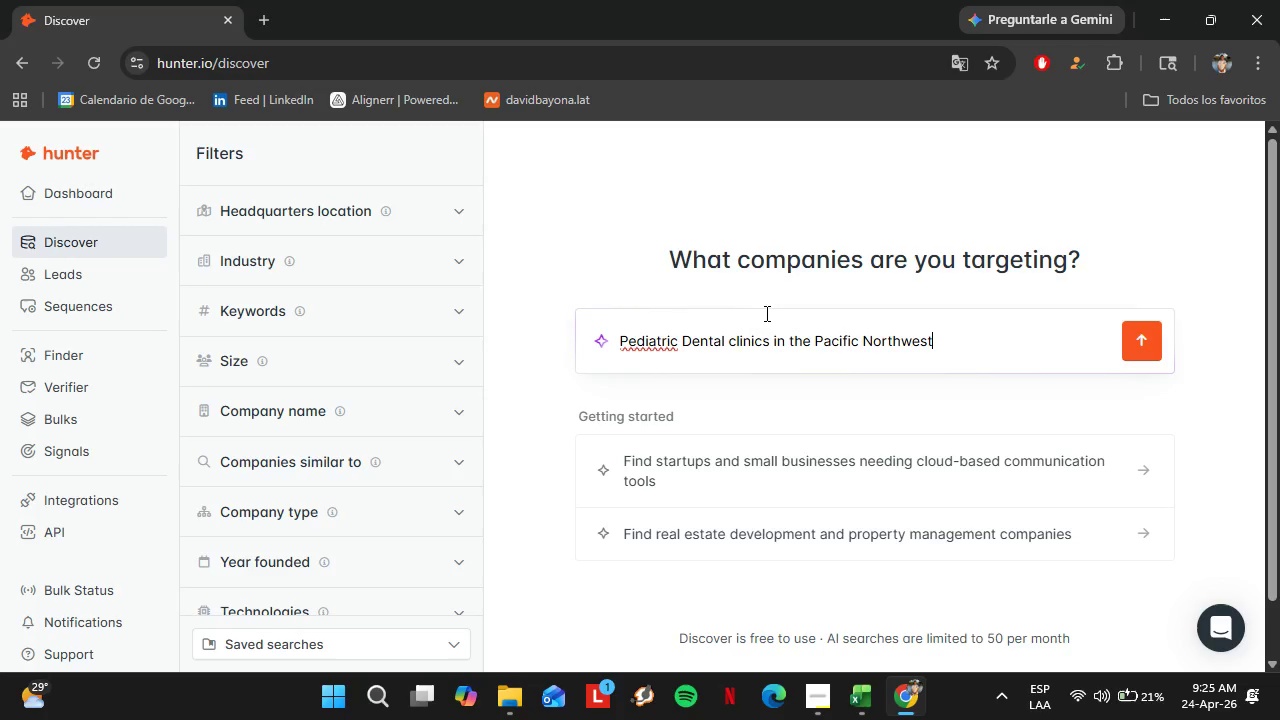 
type( USA)
 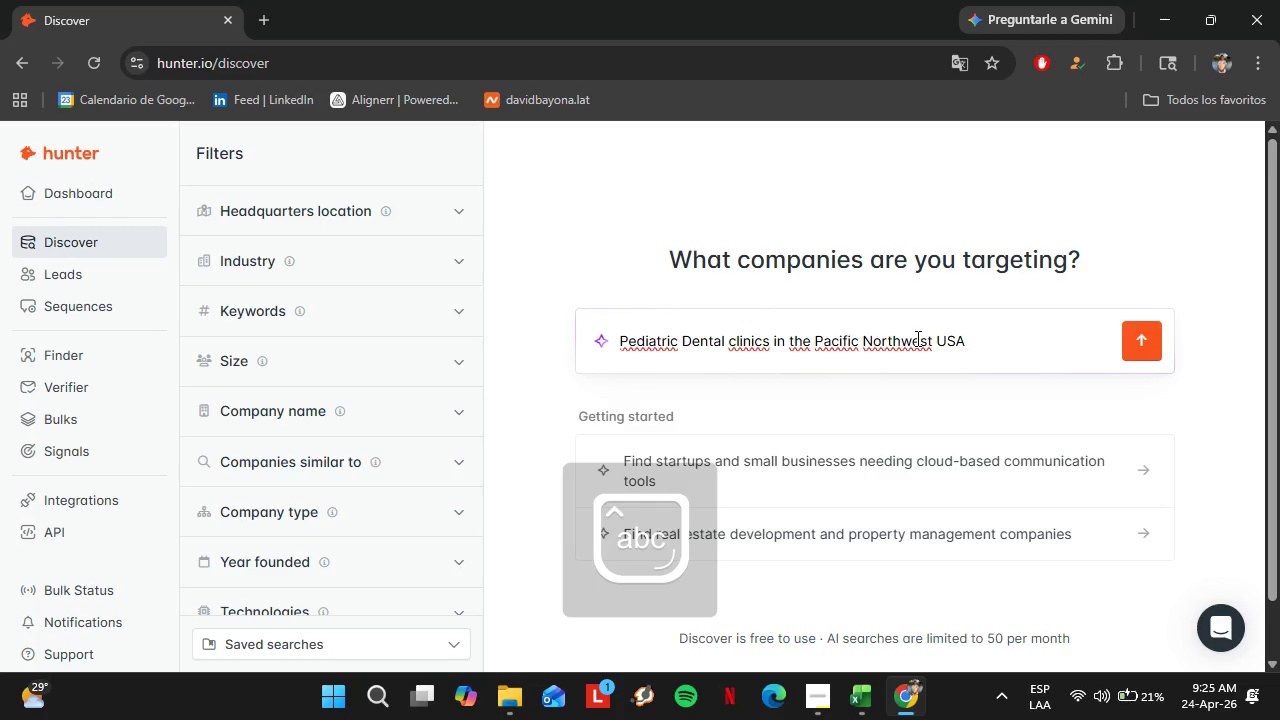 
key(Enter)
 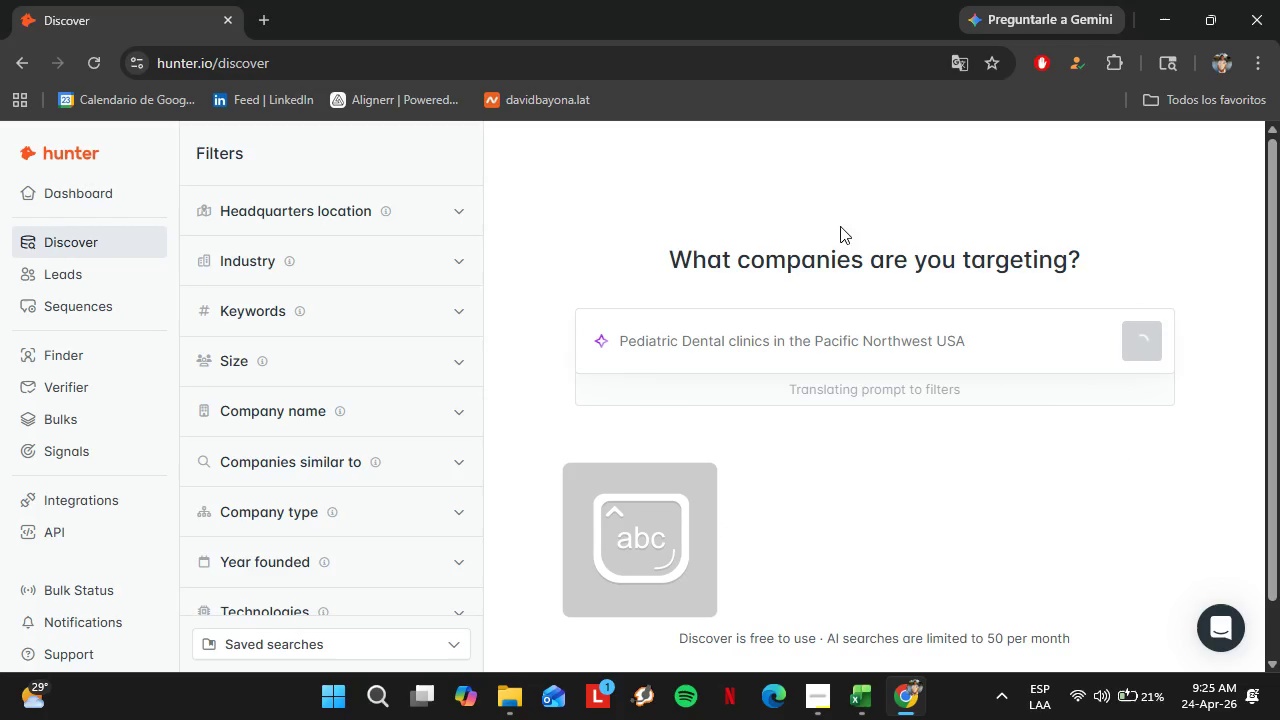 
mouse_move([623, 453])
 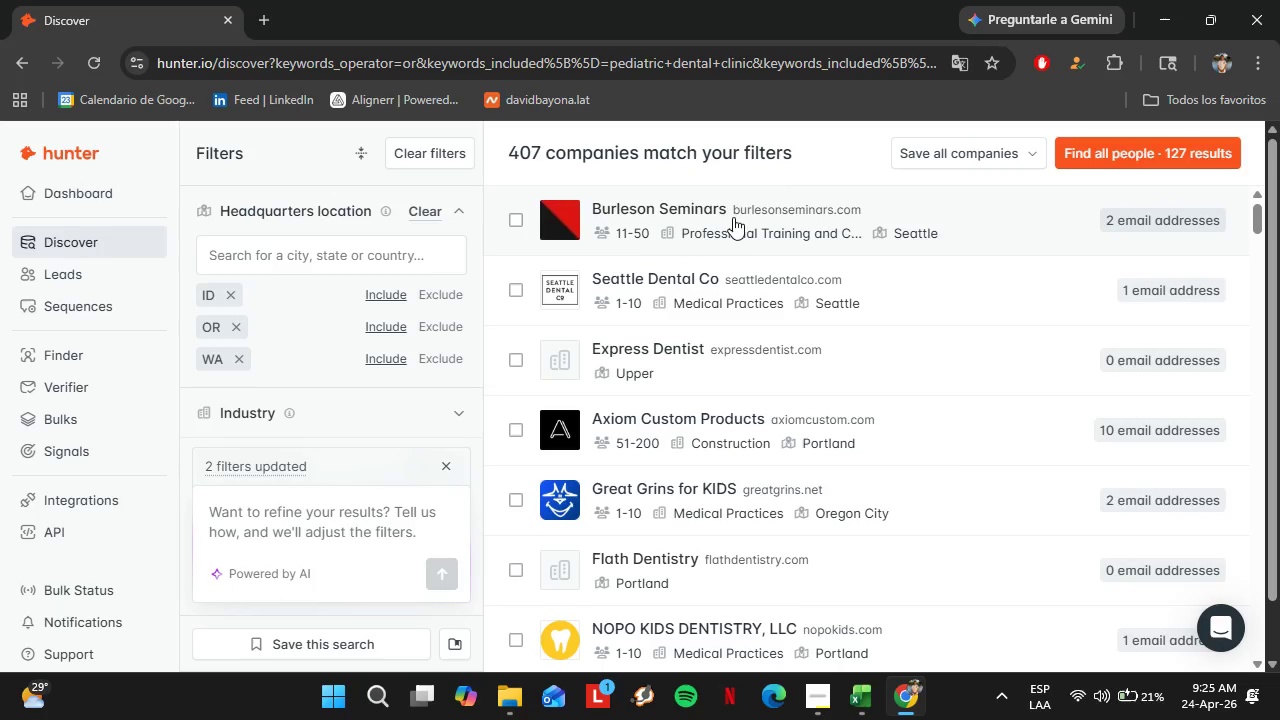 
left_click([730, 217])
 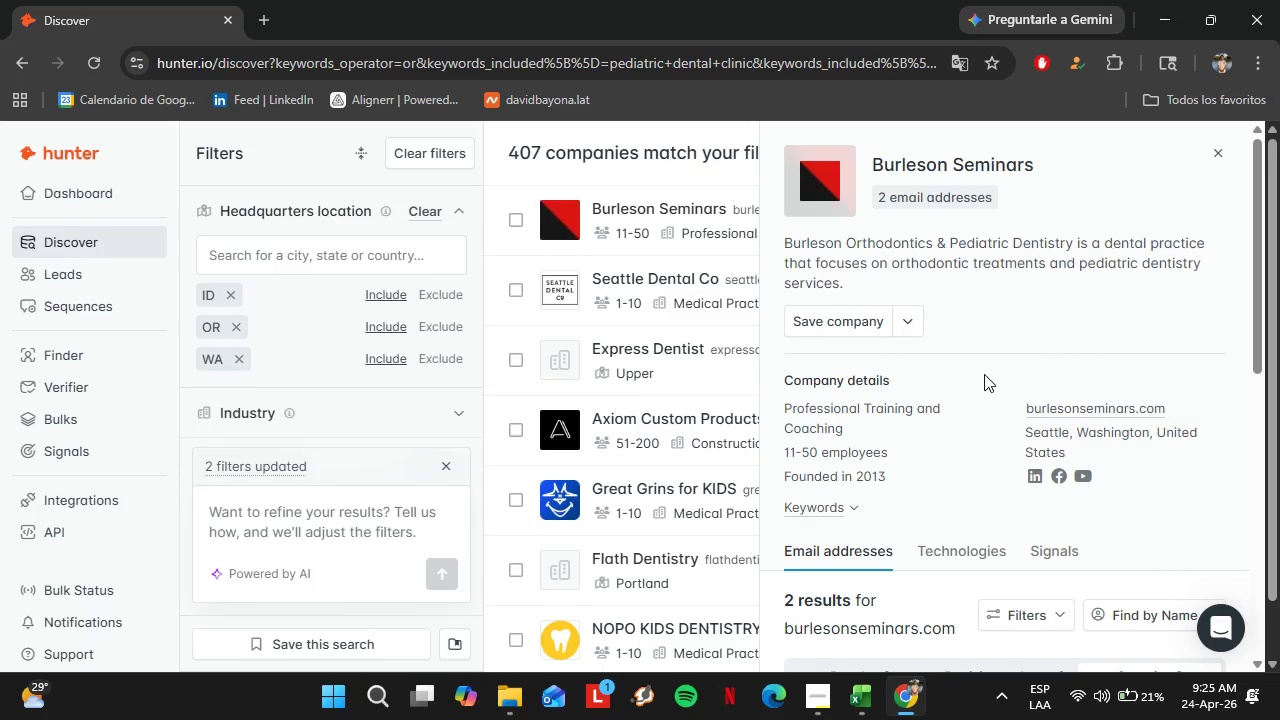 
scroll: coordinate [984, 374], scroll_direction: down, amount: 1.0
 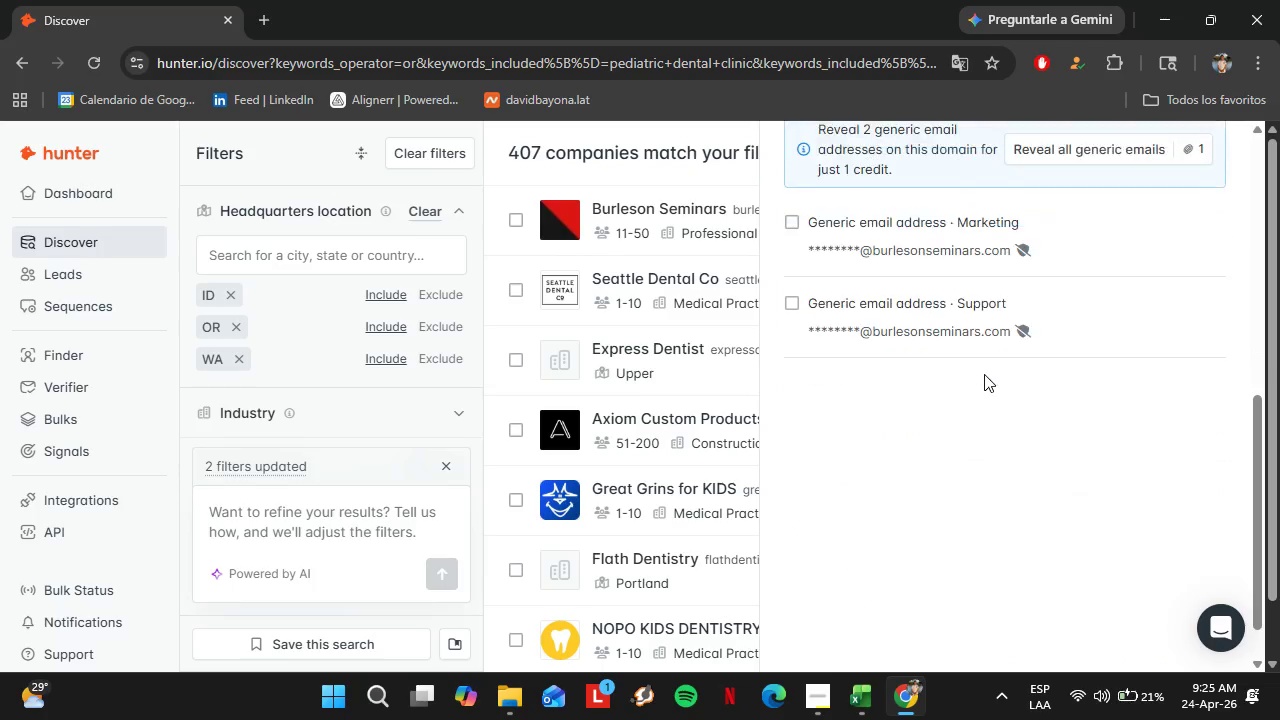 
mouse_move([769, 307])
 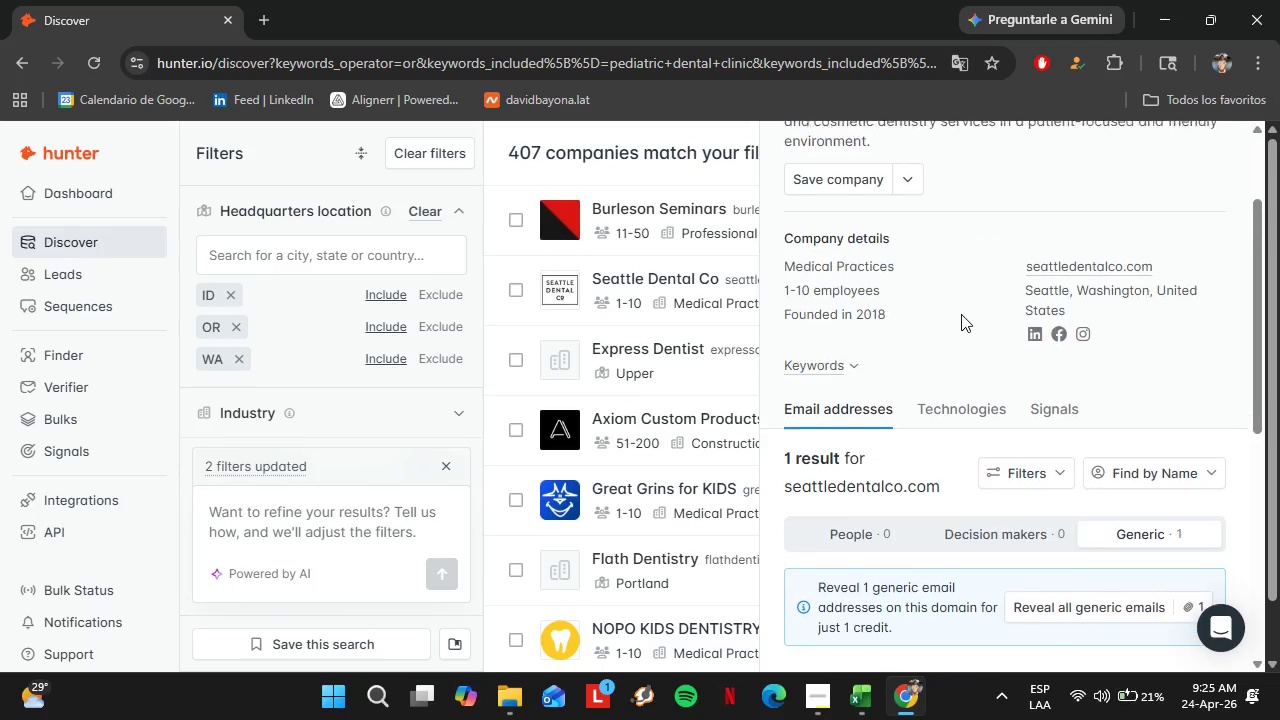 
scroll: coordinate [961, 314], scroll_direction: up, amount: 4.0
 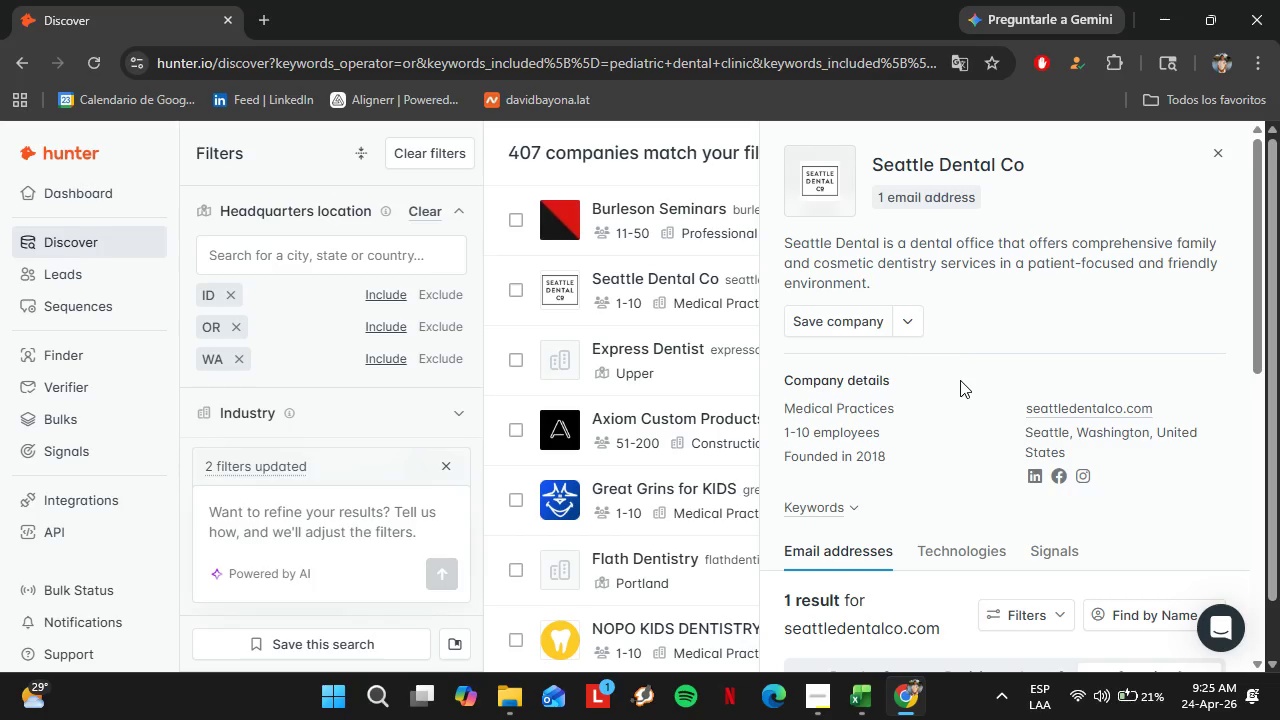 
scroll: coordinate [959, 384], scroll_direction: down, amount: 4.0
 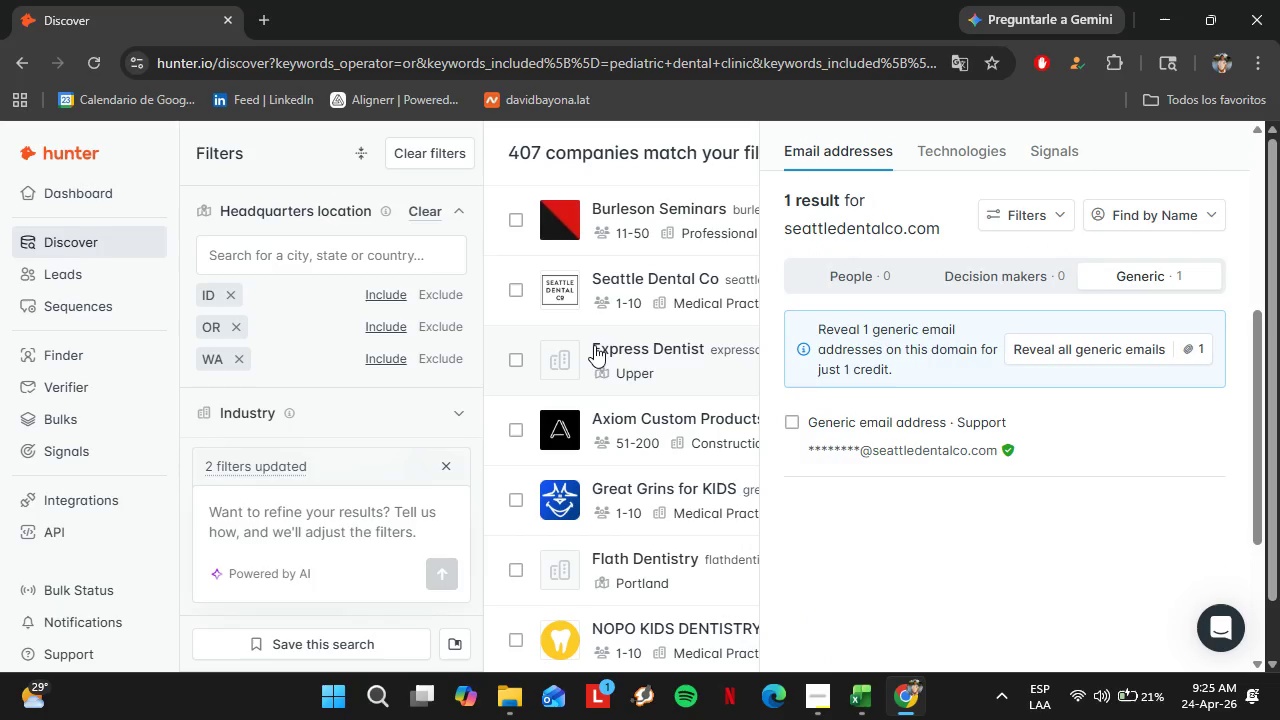 
left_click([594, 344])
 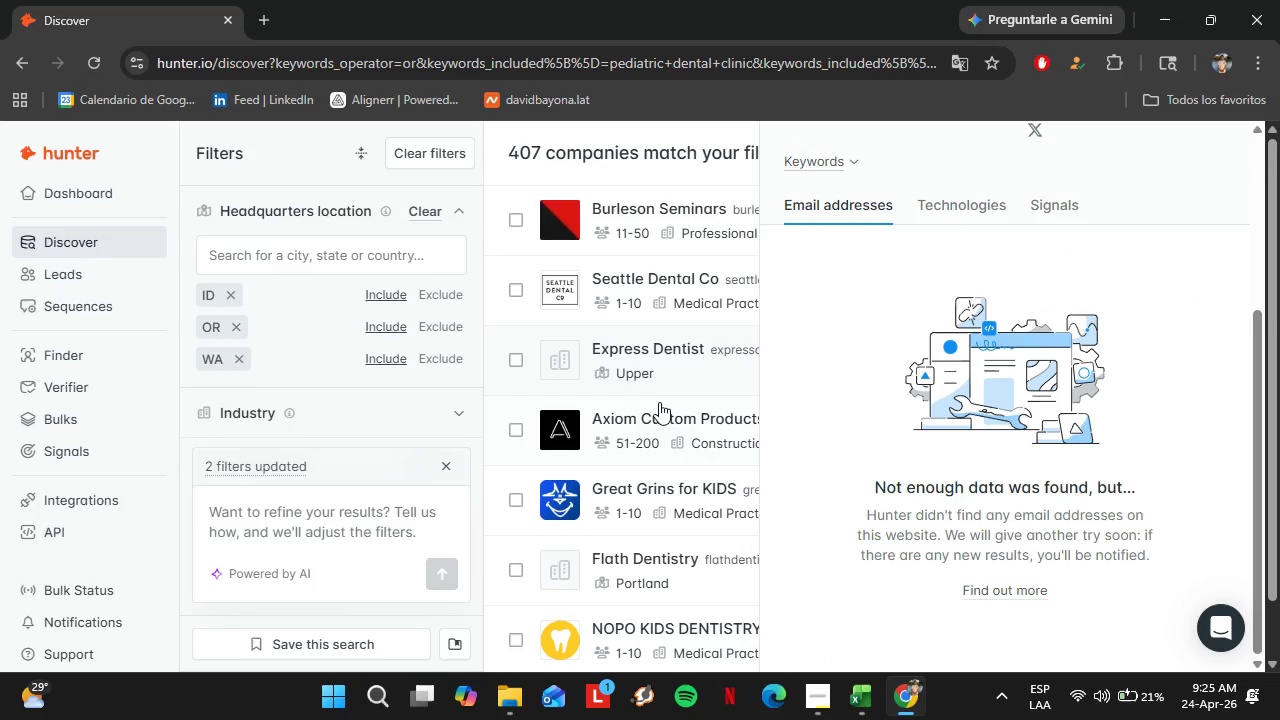 
left_click([657, 406])
 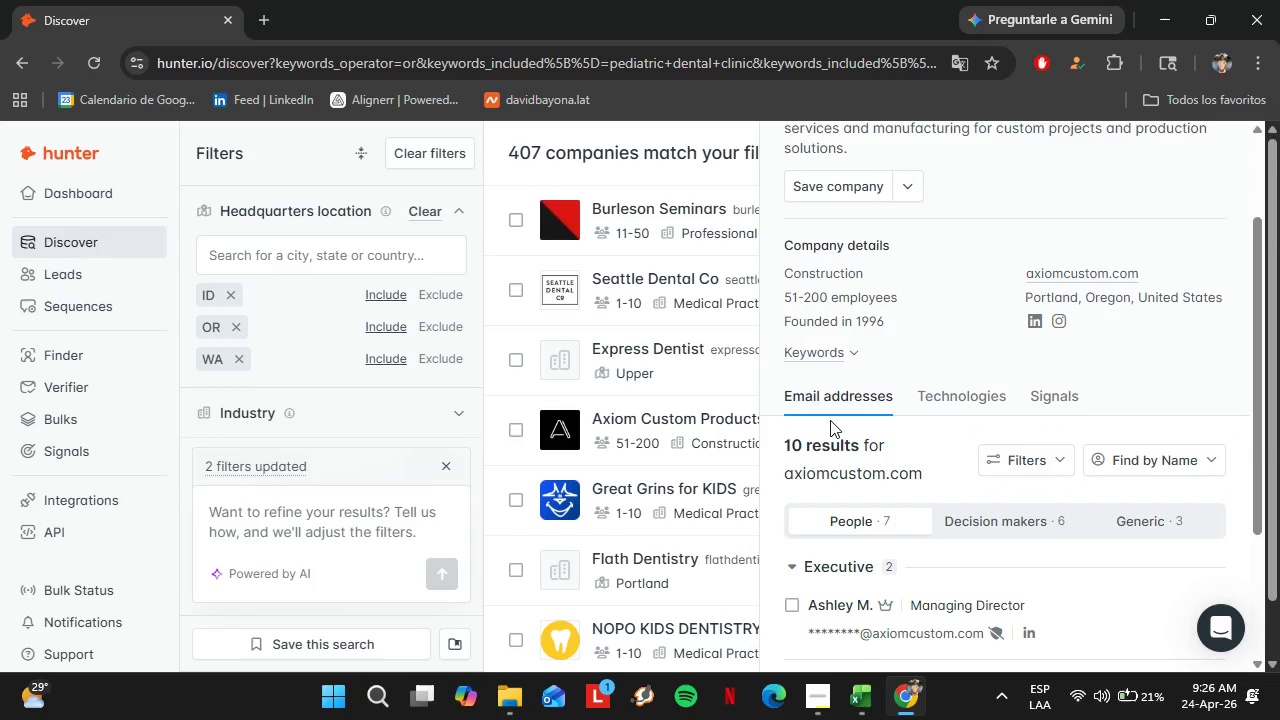 
scroll: coordinate [830, 419], scroll_direction: down, amount: 2.0
 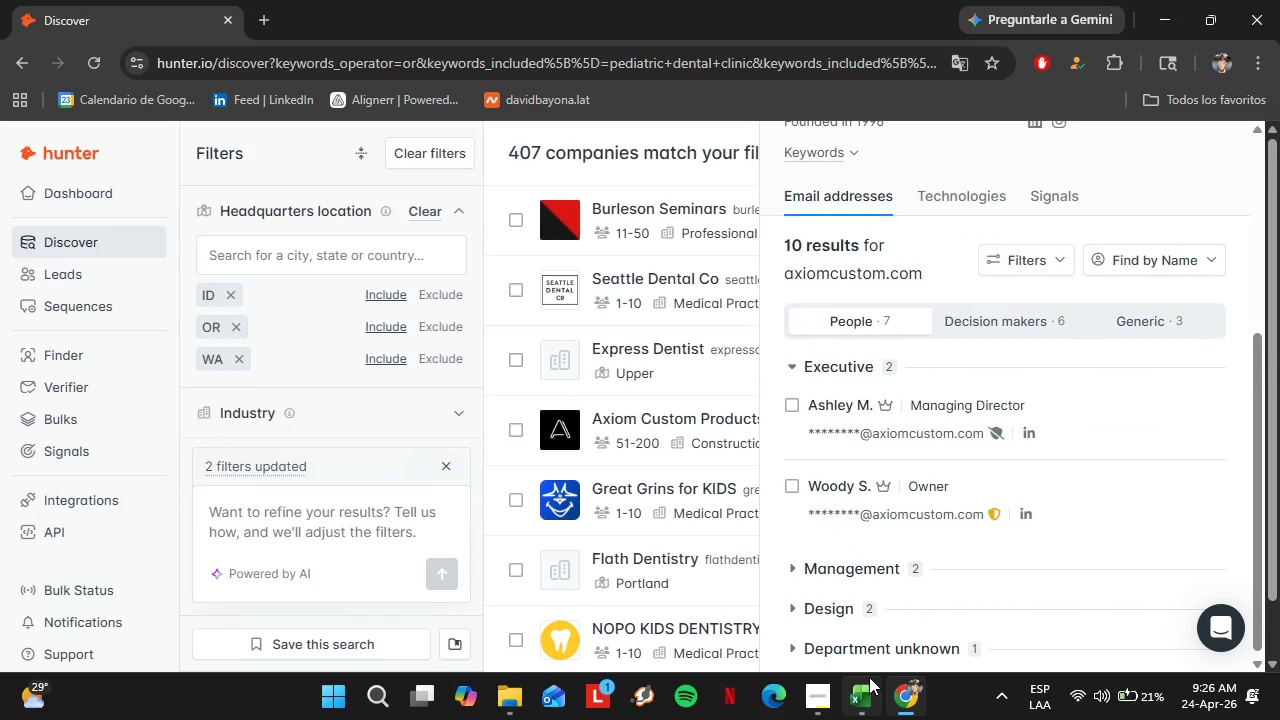 
left_click([869, 677])
 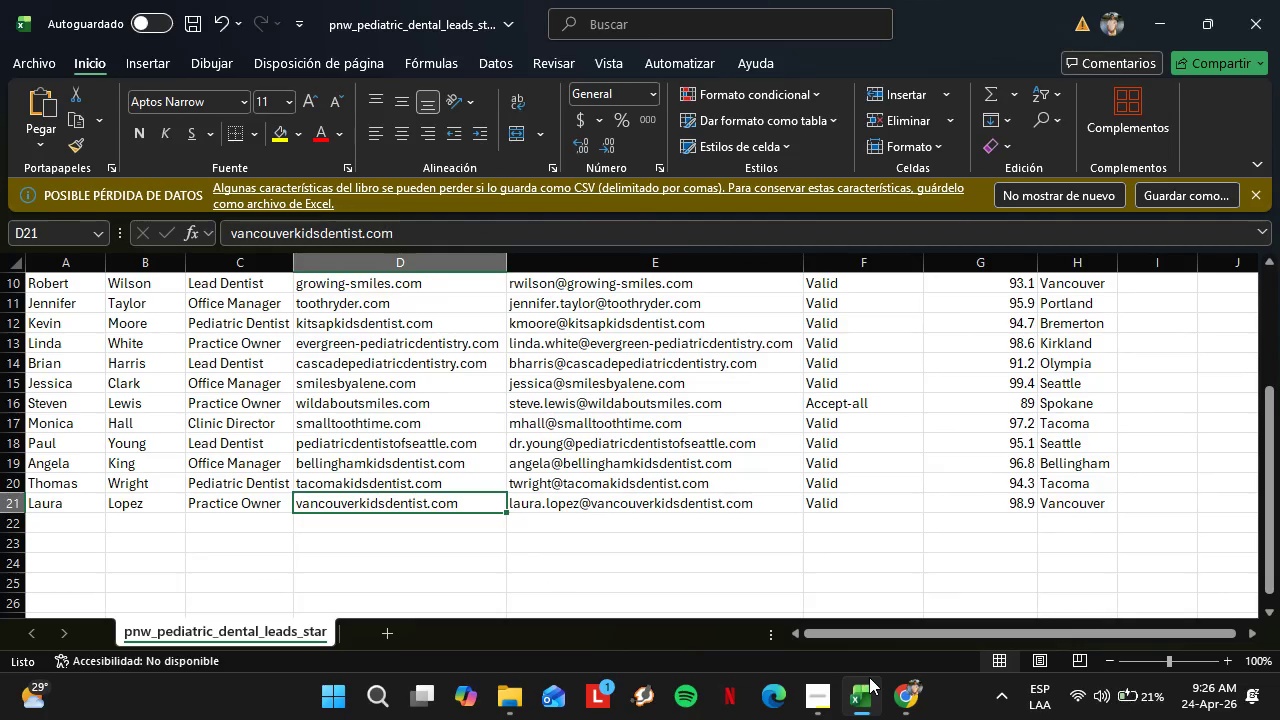 
left_click([869, 677])
 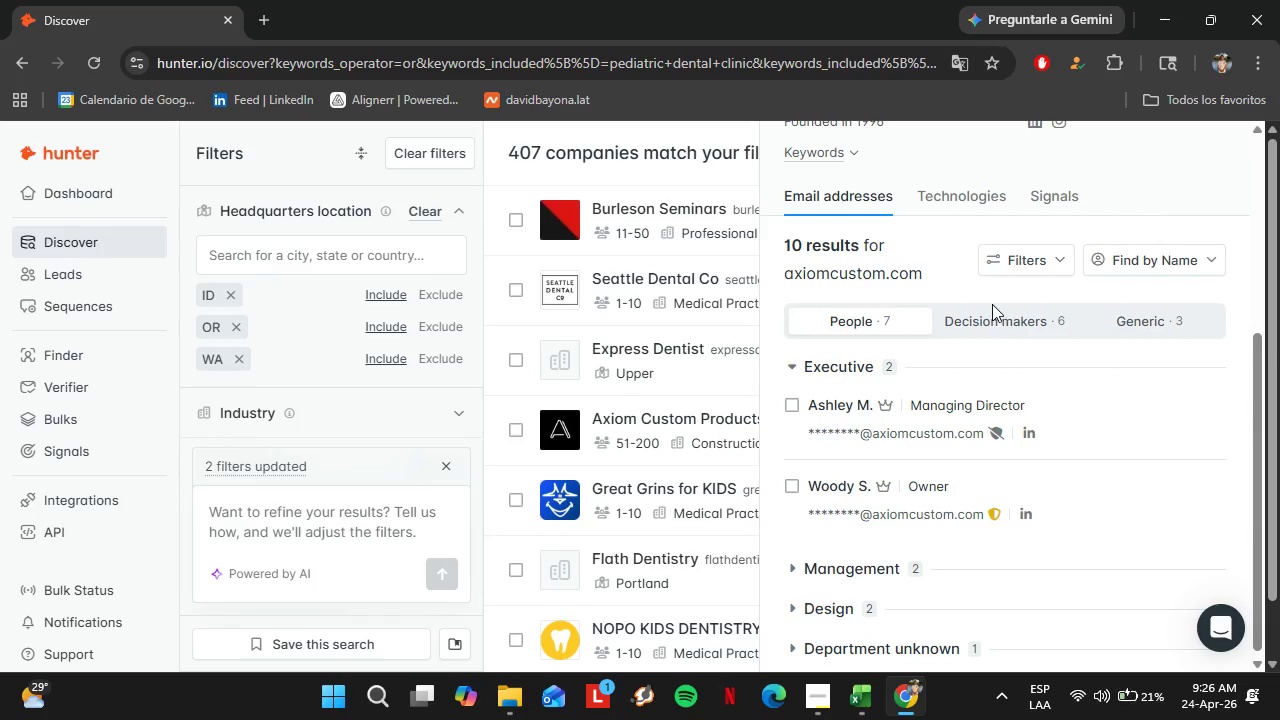 
left_click([1001, 313])
 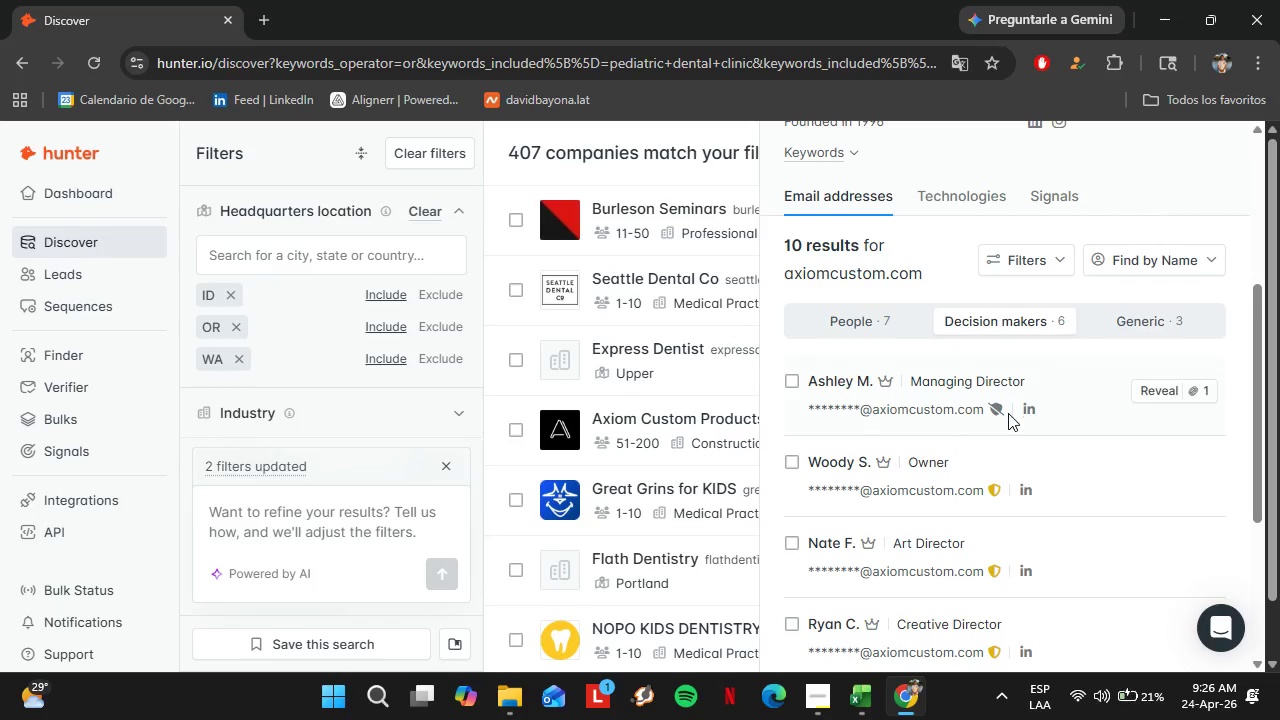 
scroll: coordinate [1012, 420], scroll_direction: down, amount: 3.0
 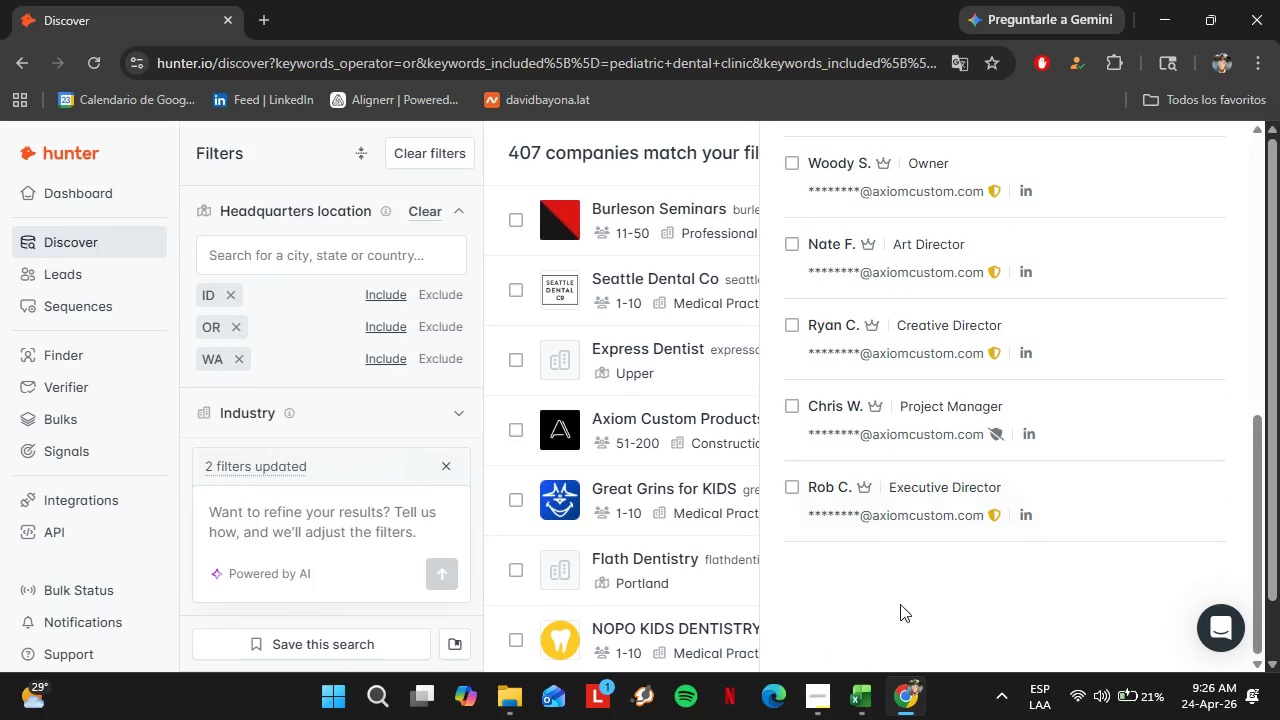 
left_click([863, 695])
 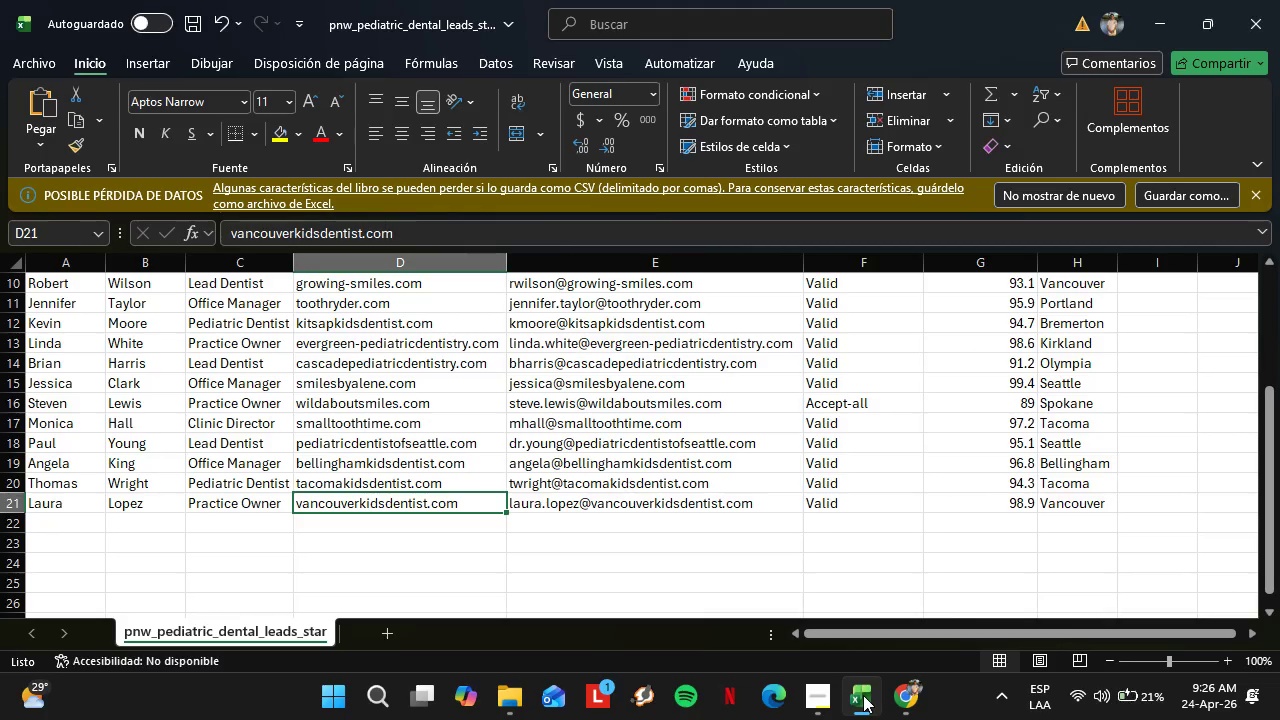 
left_click([863, 695])
 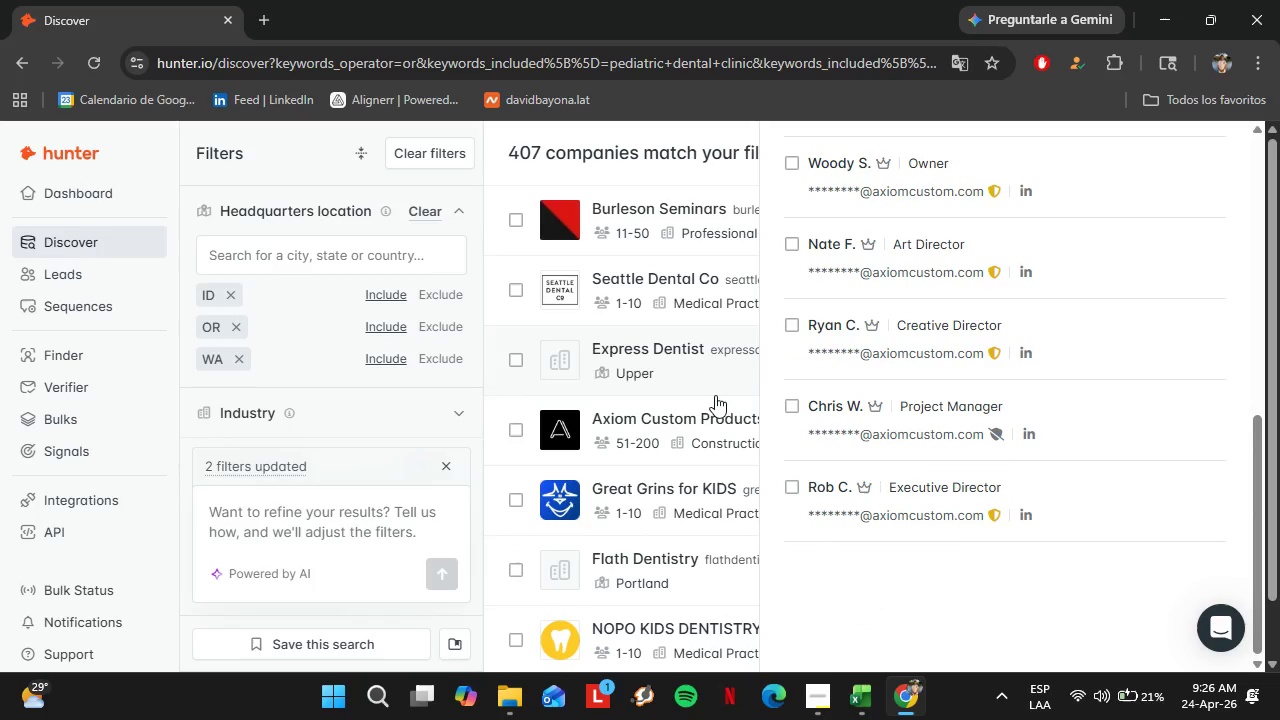 
scroll: coordinate [710, 404], scroll_direction: up, amount: 1.0
 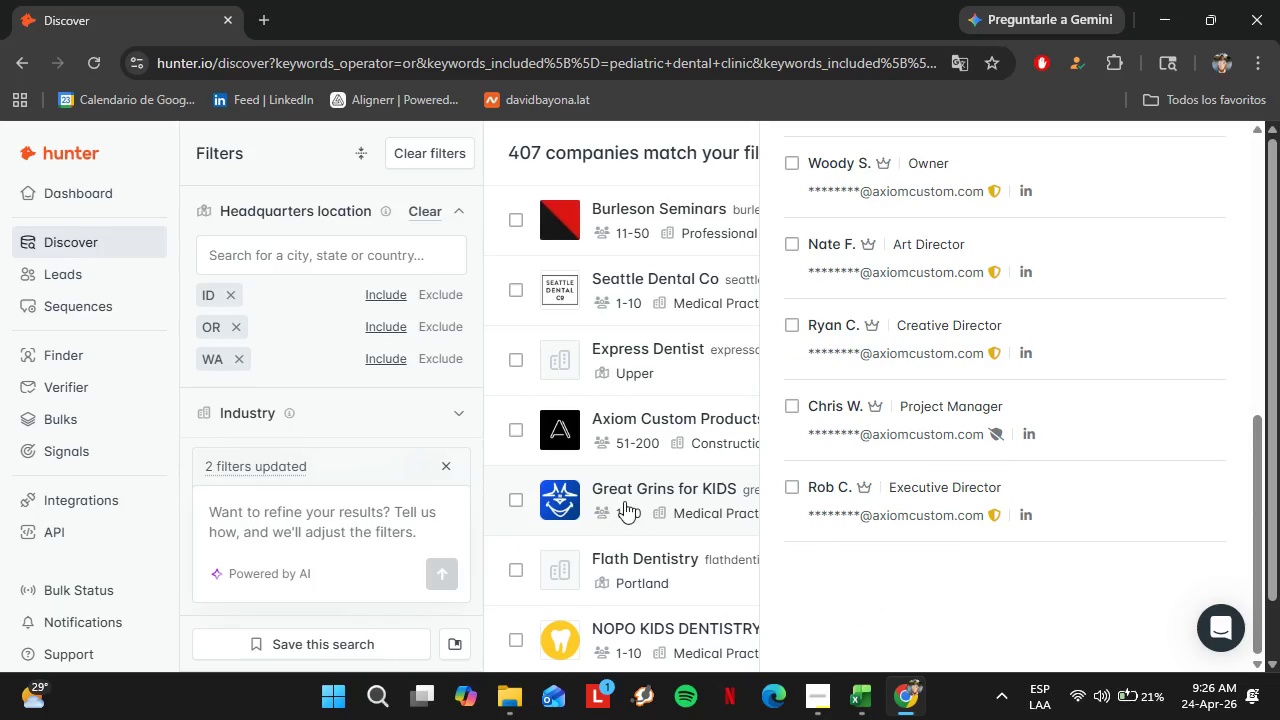 
left_click([625, 501])
 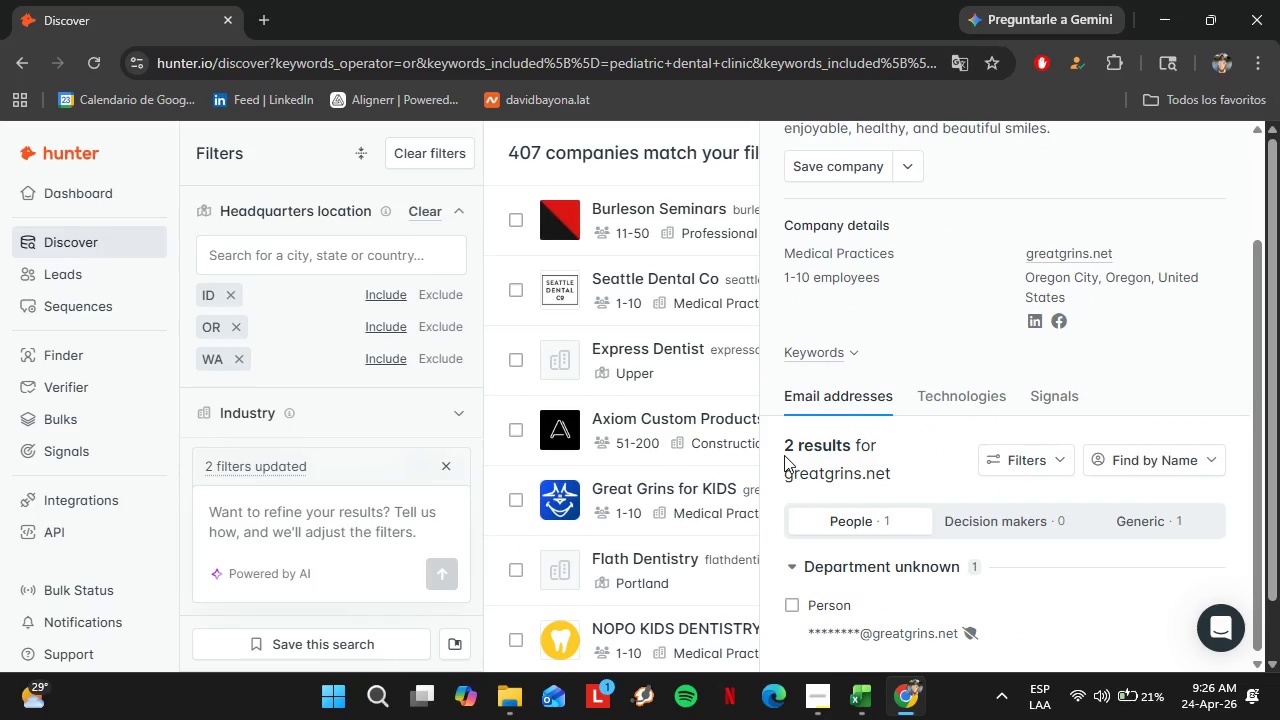 
scroll: coordinate [695, 548], scroll_direction: down, amount: 3.0
 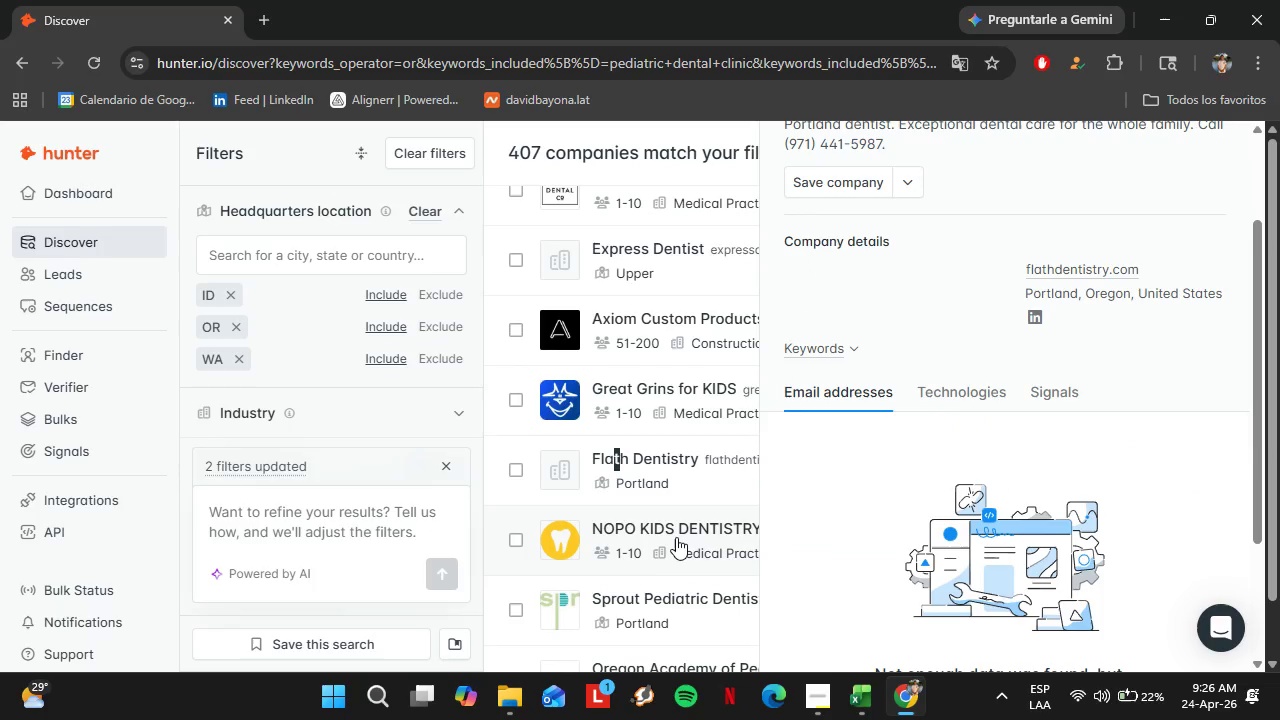 
left_click([676, 536])
 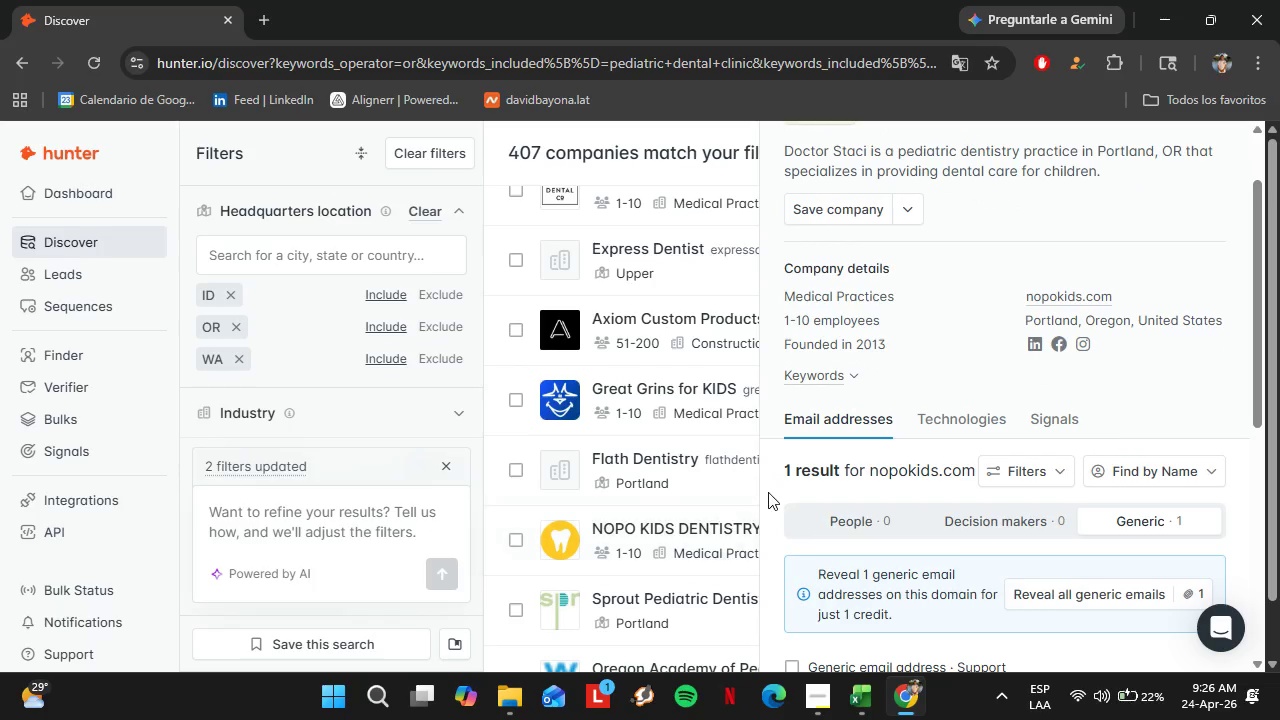 
scroll: coordinate [762, 493], scroll_direction: down, amount: 1.0
 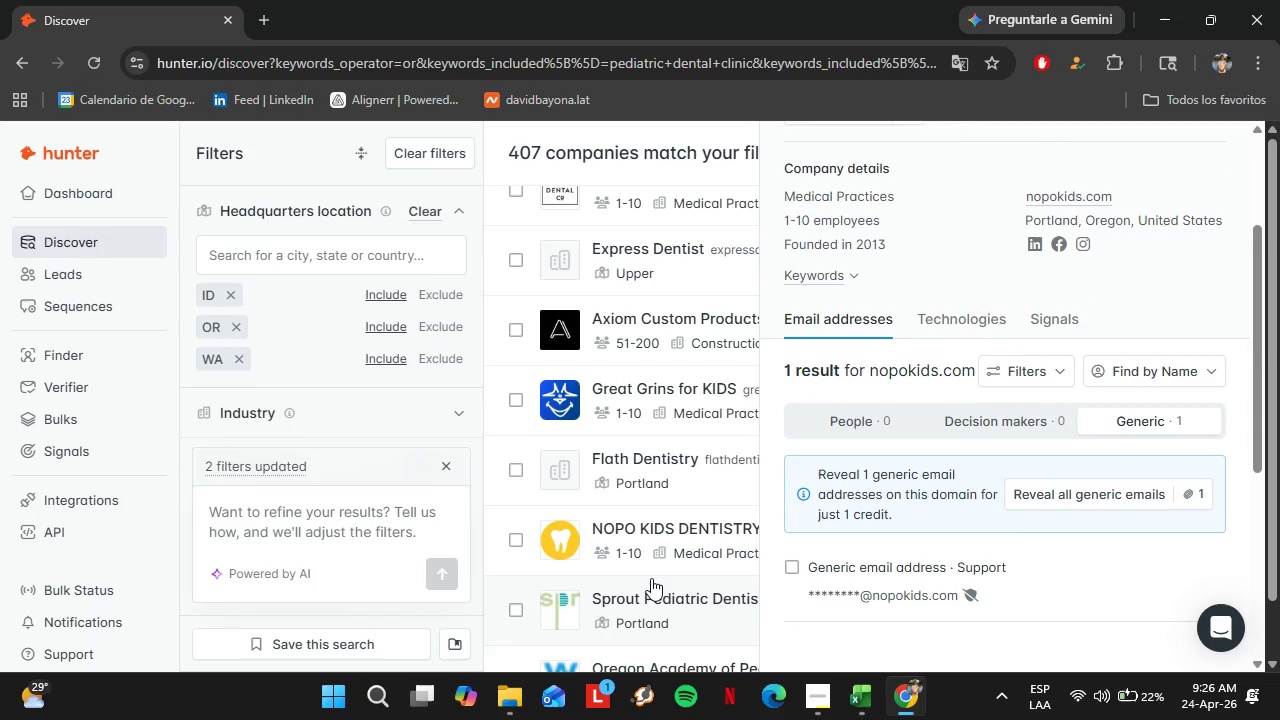 
left_click([651, 578])
 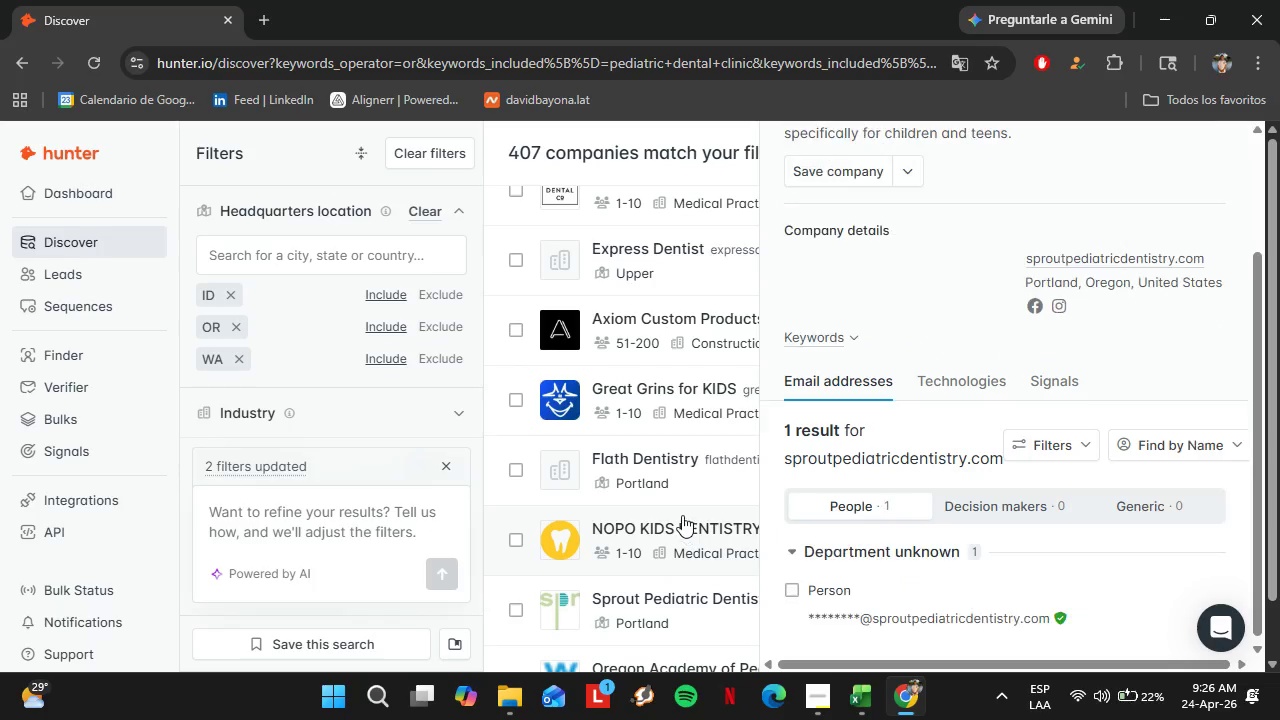 
scroll: coordinate [657, 499], scroll_direction: down, amount: 3.0
 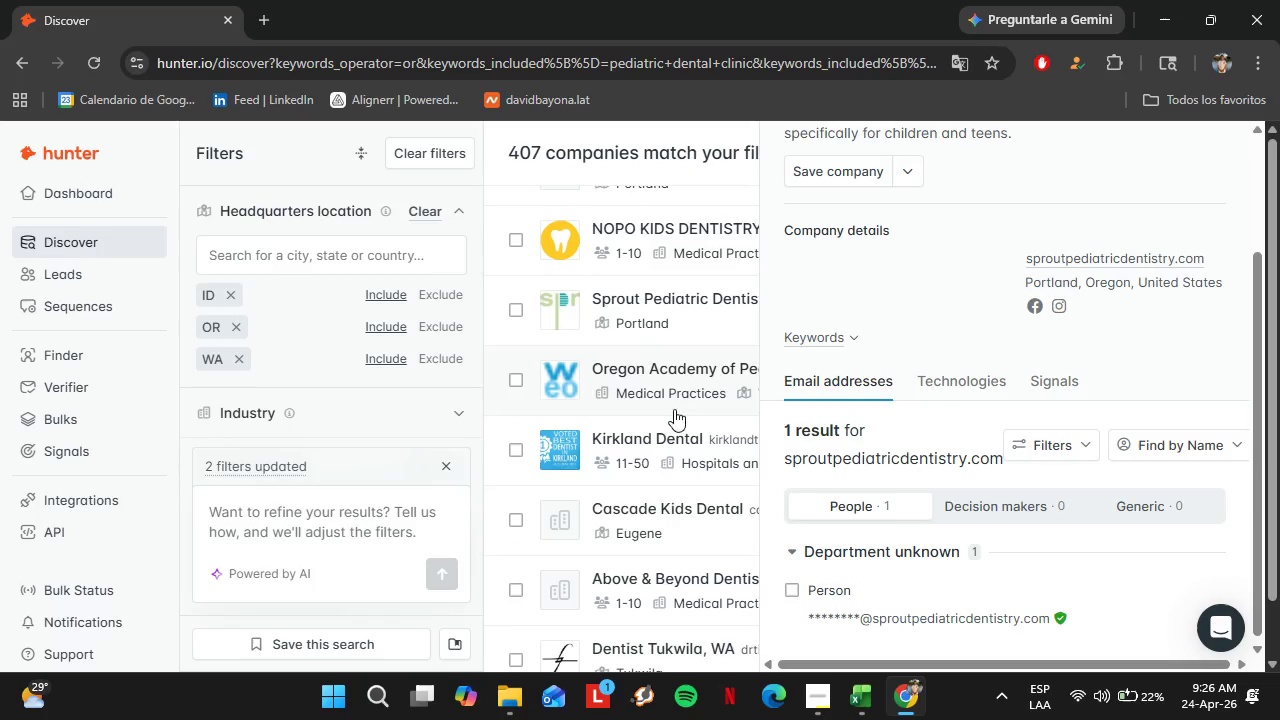 
scroll: coordinate [815, 418], scroll_direction: up, amount: 2.0
 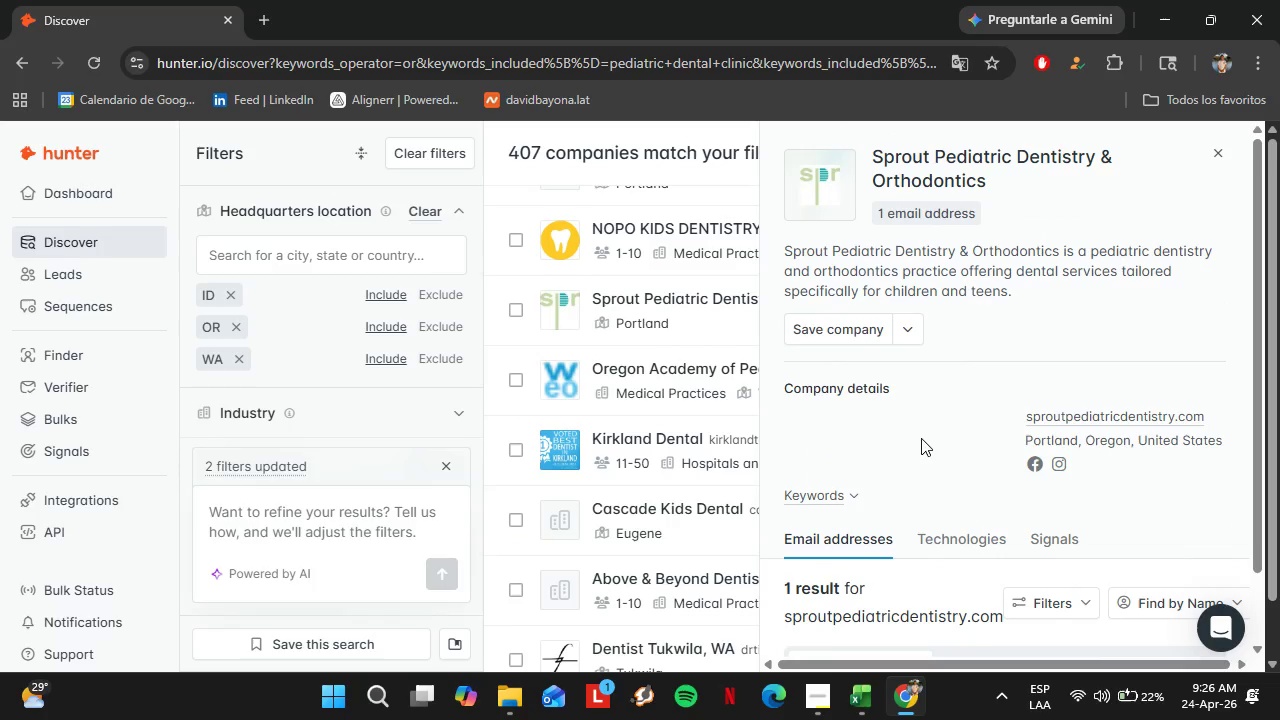 
left_click([1065, 413])
 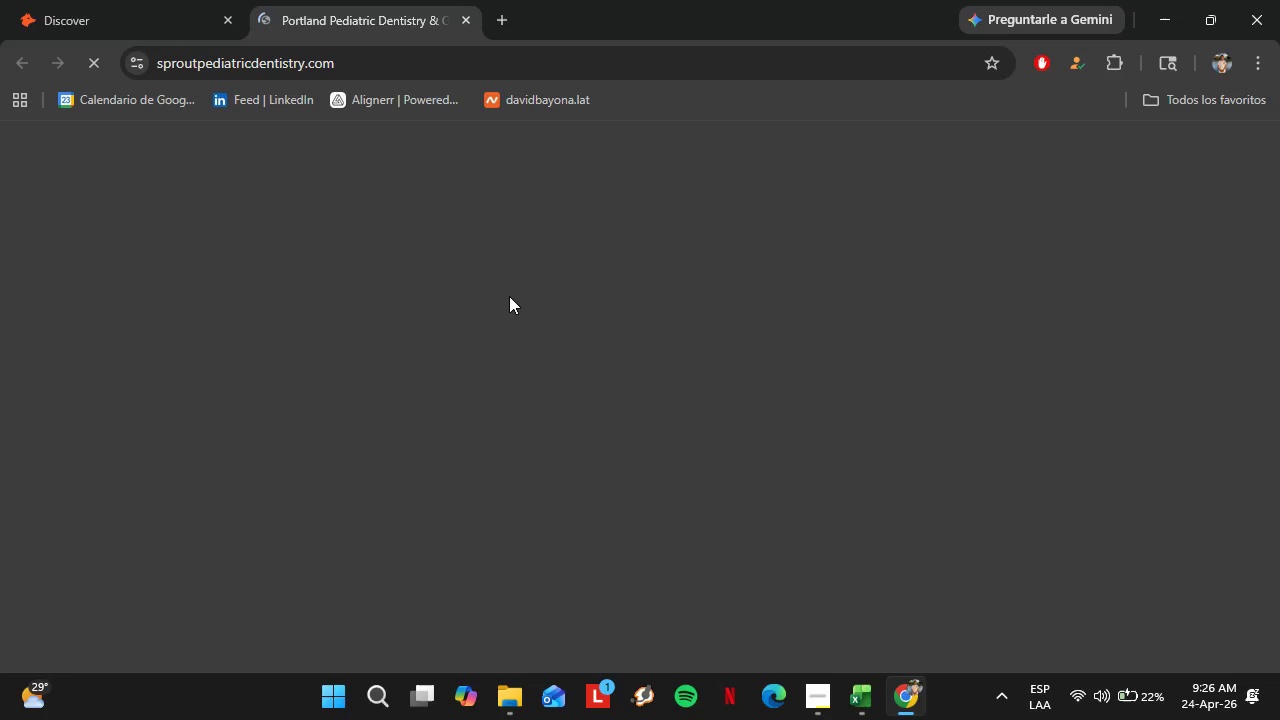 
mouse_move([381, 305])
 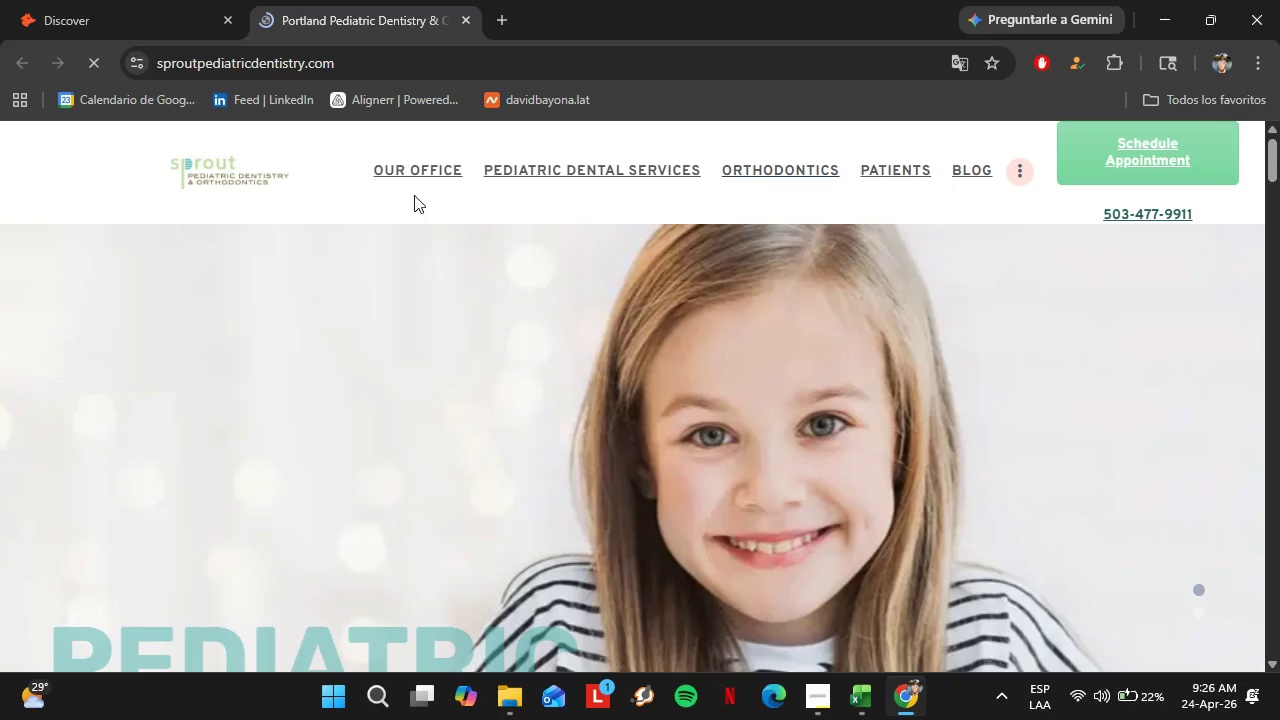 
mouse_move([414, 202])
 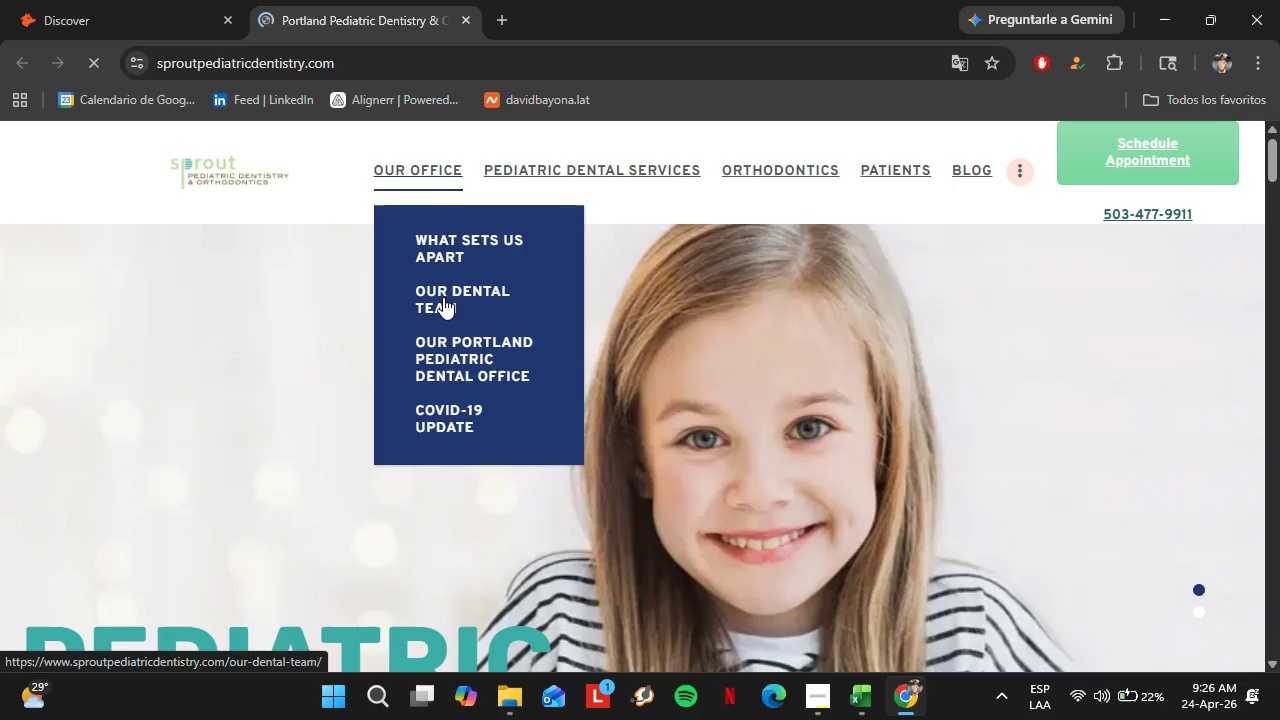 
left_click([443, 297])
 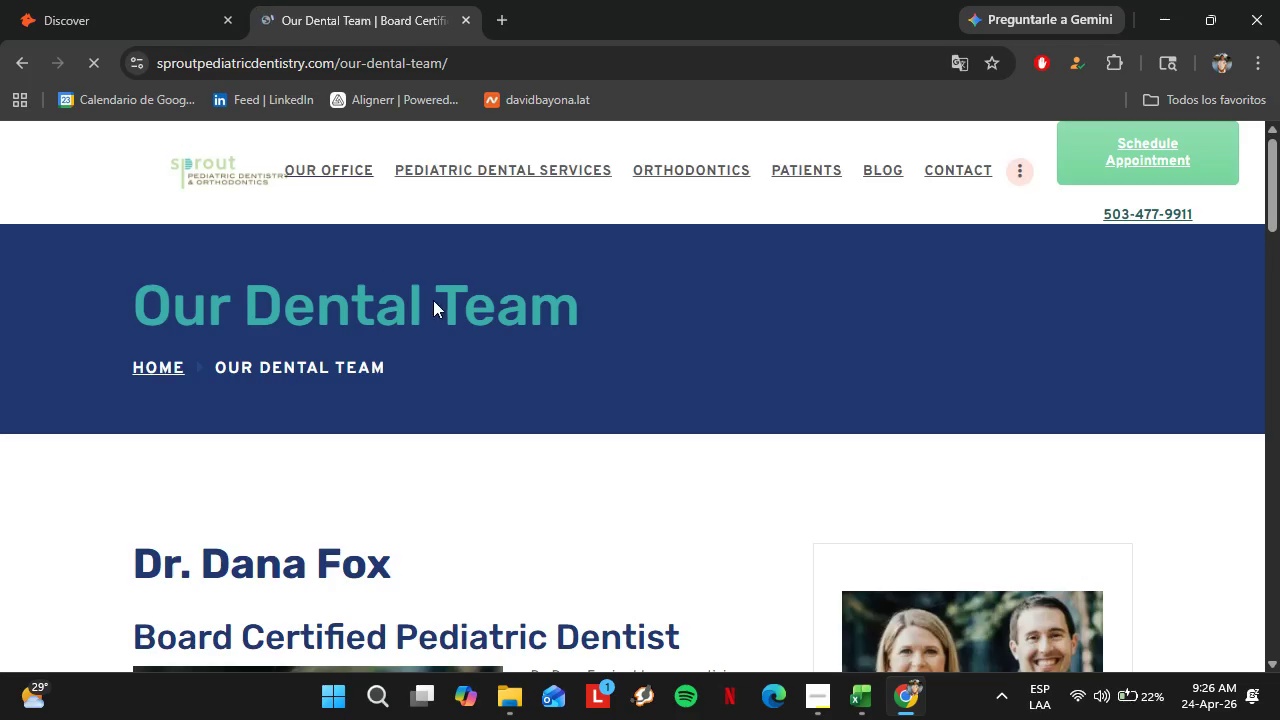 
scroll: coordinate [452, 400], scroll_direction: down, amount: 3.0
 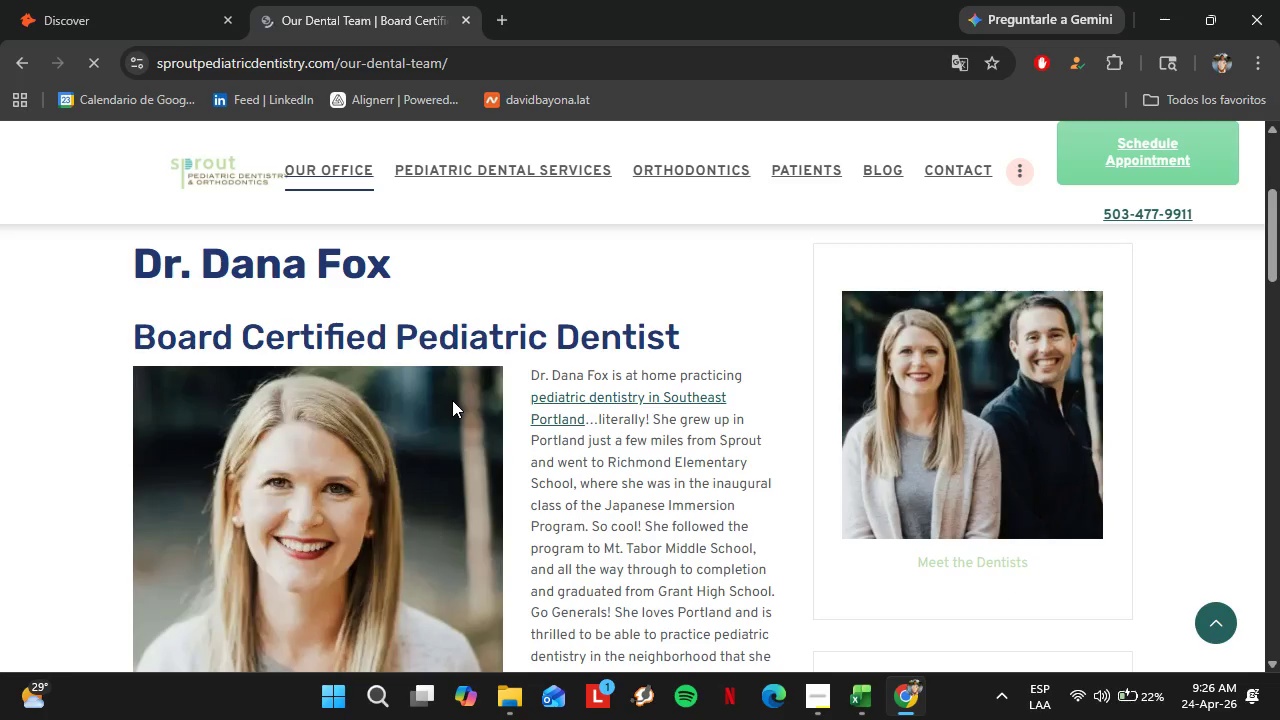 
wait(7.5)
 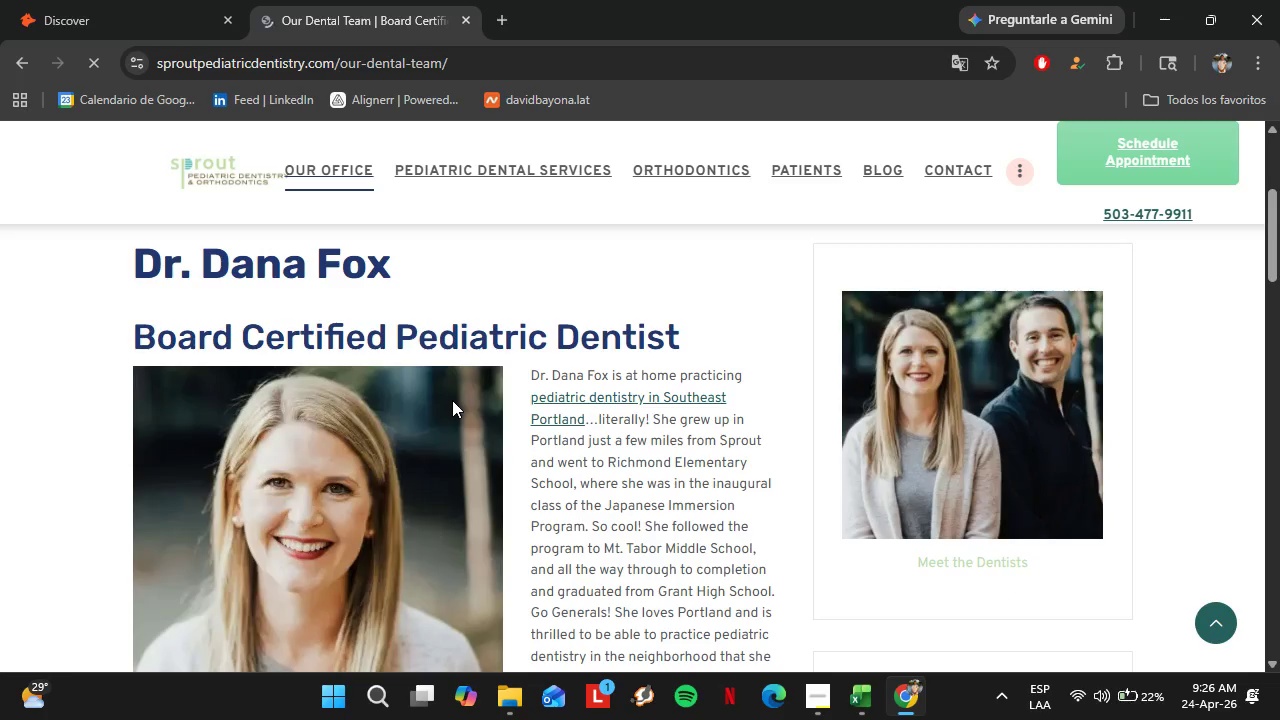 
scroll: coordinate [491, 457], scroll_direction: down, amount: 7.0
 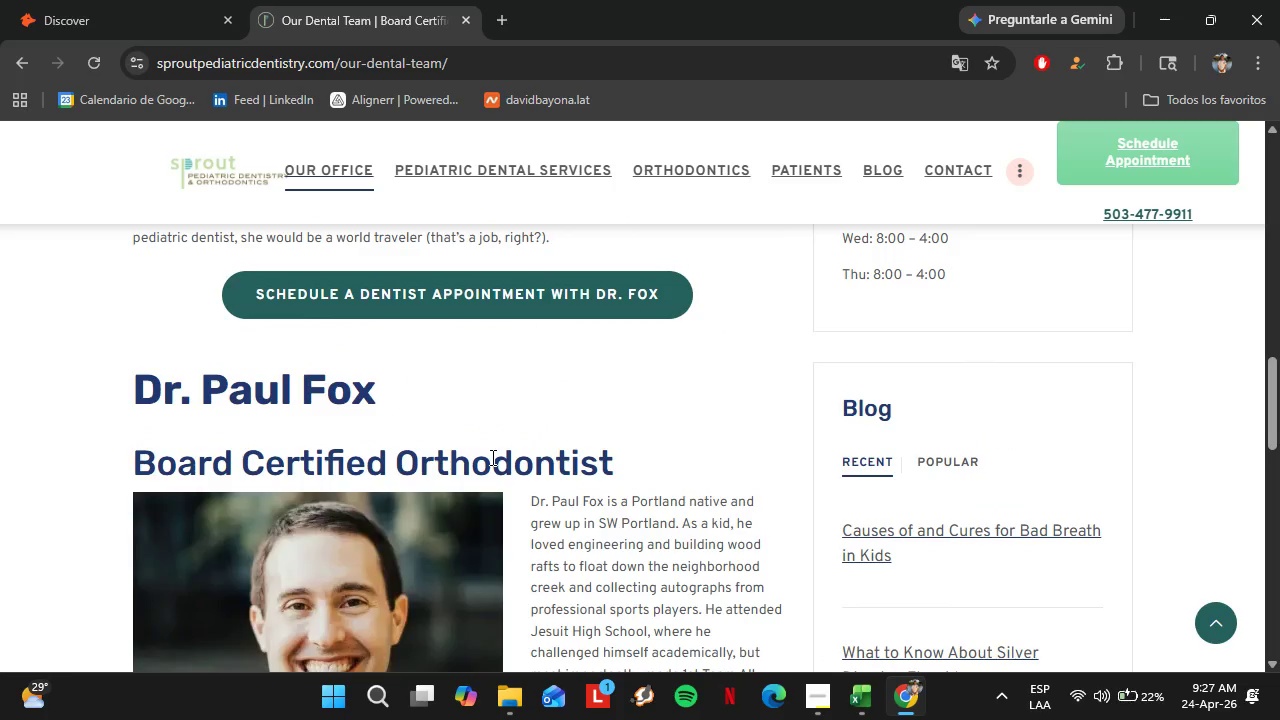 
scroll: coordinate [457, 437], scroll_direction: up, amount: 11.0
 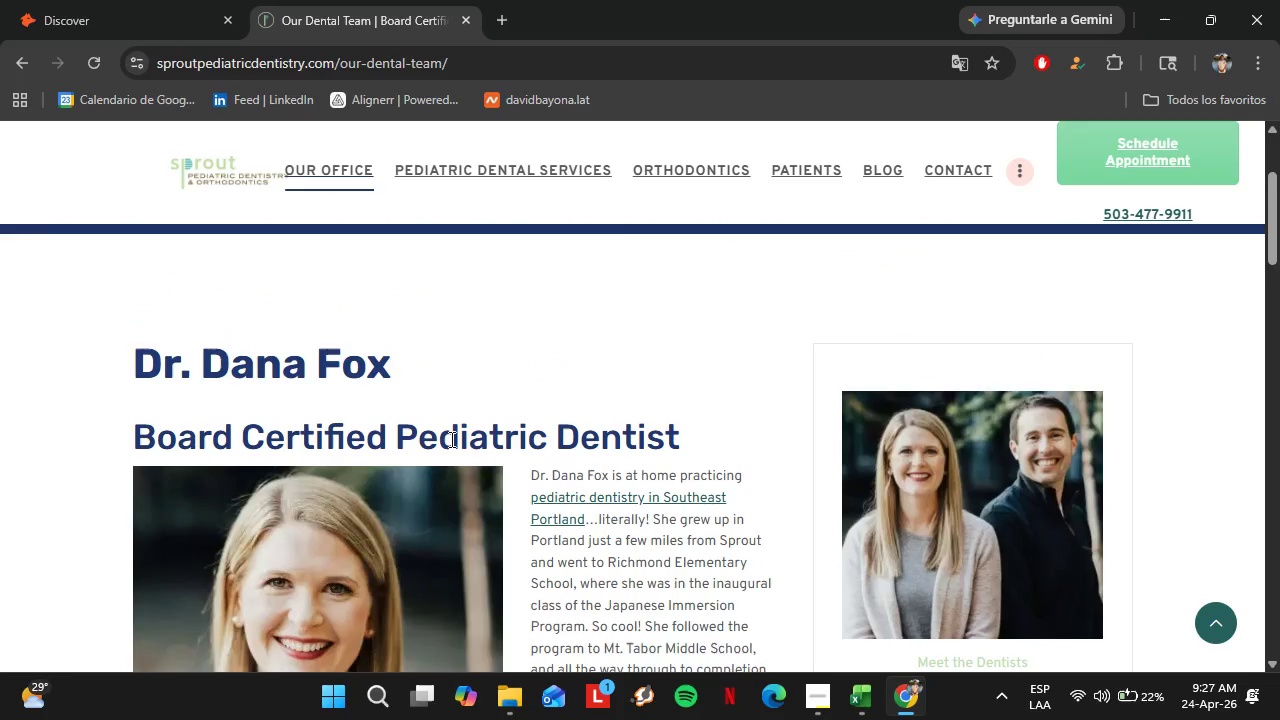 
scroll: coordinate [430, 446], scroll_direction: down, amount: 24.0
 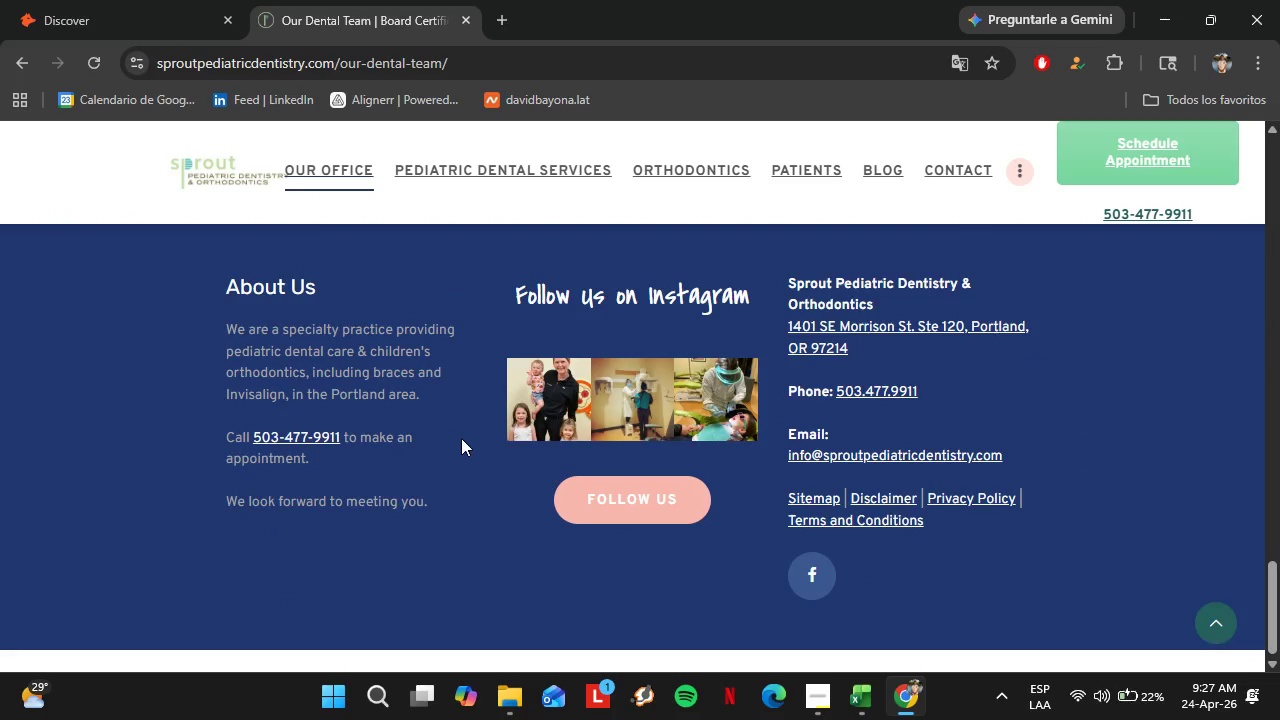 
scroll: coordinate [481, 441], scroll_direction: up, amount: 24.0
 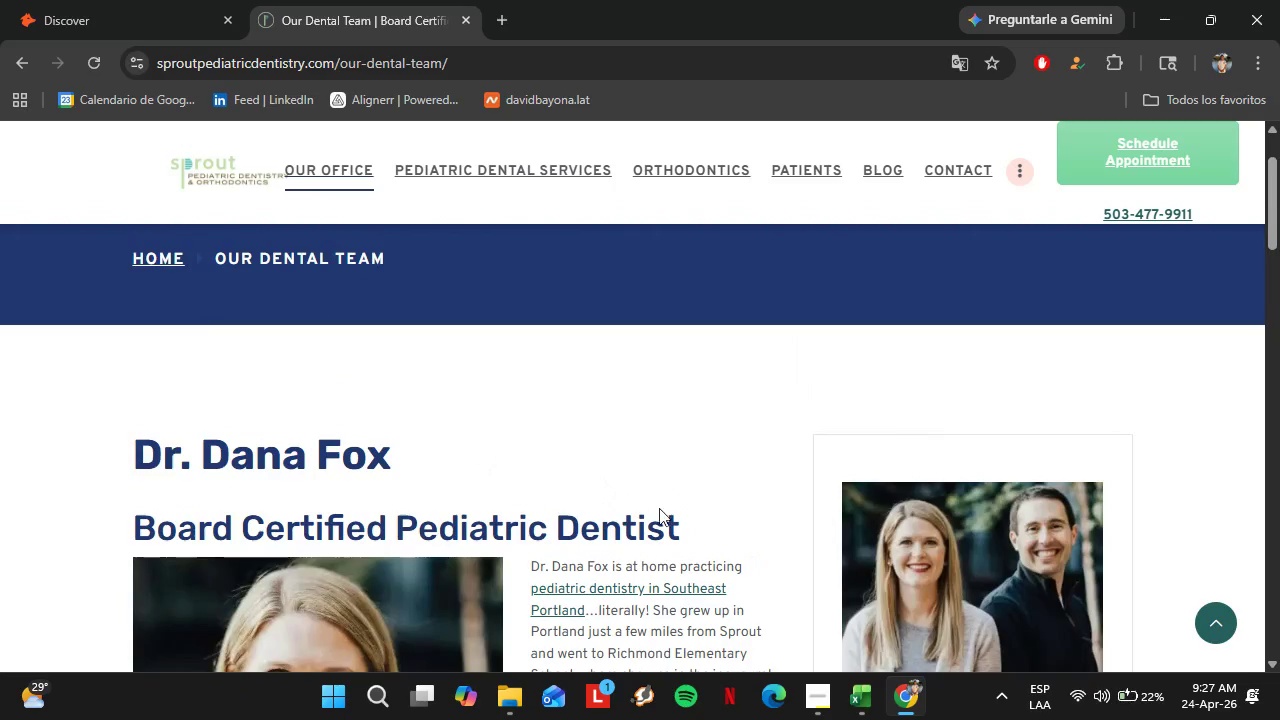 
scroll: coordinate [351, 471], scroll_direction: down, amount: 3.0
 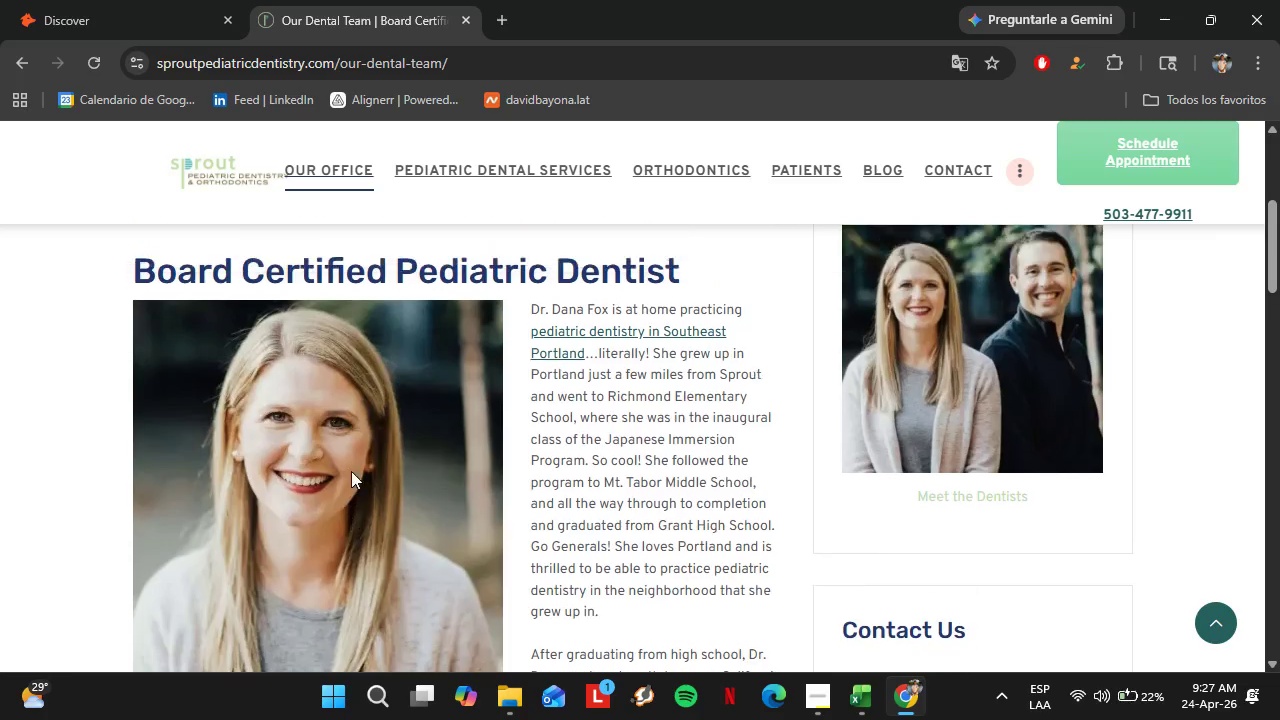 
scroll: coordinate [351, 471], scroll_direction: up, amount: 8.0
 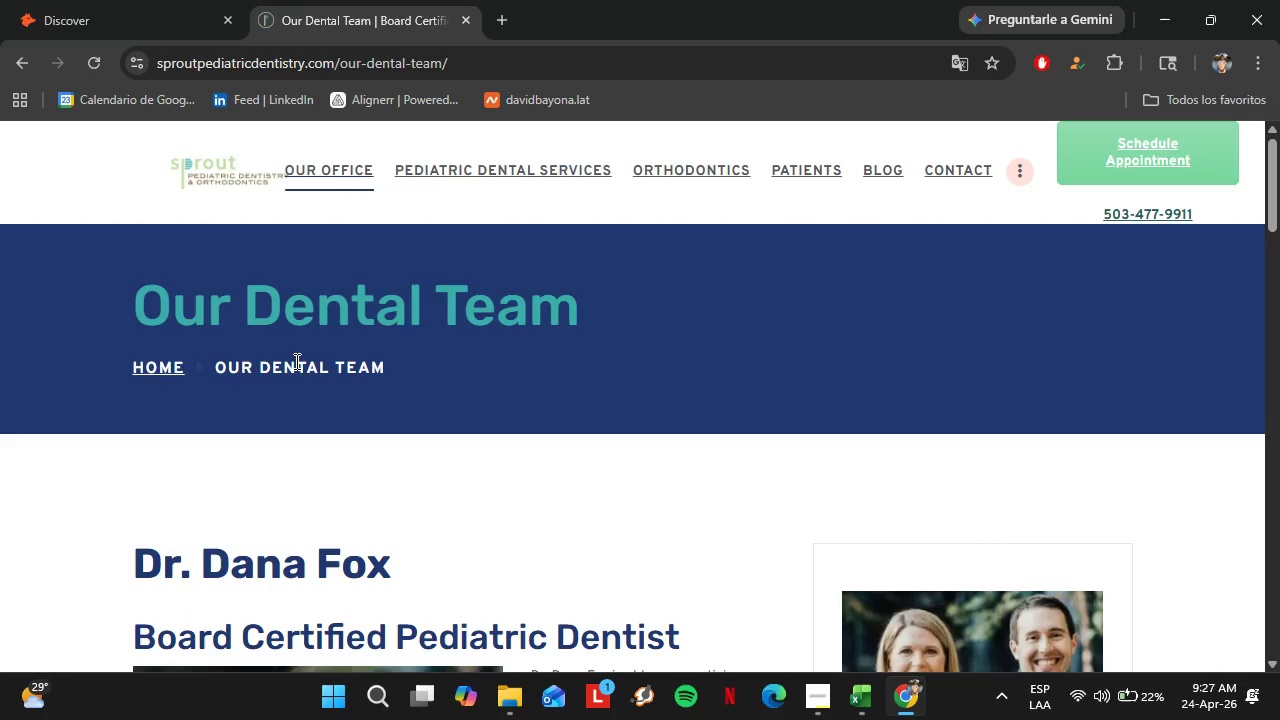 
mouse_move([365, 197])
 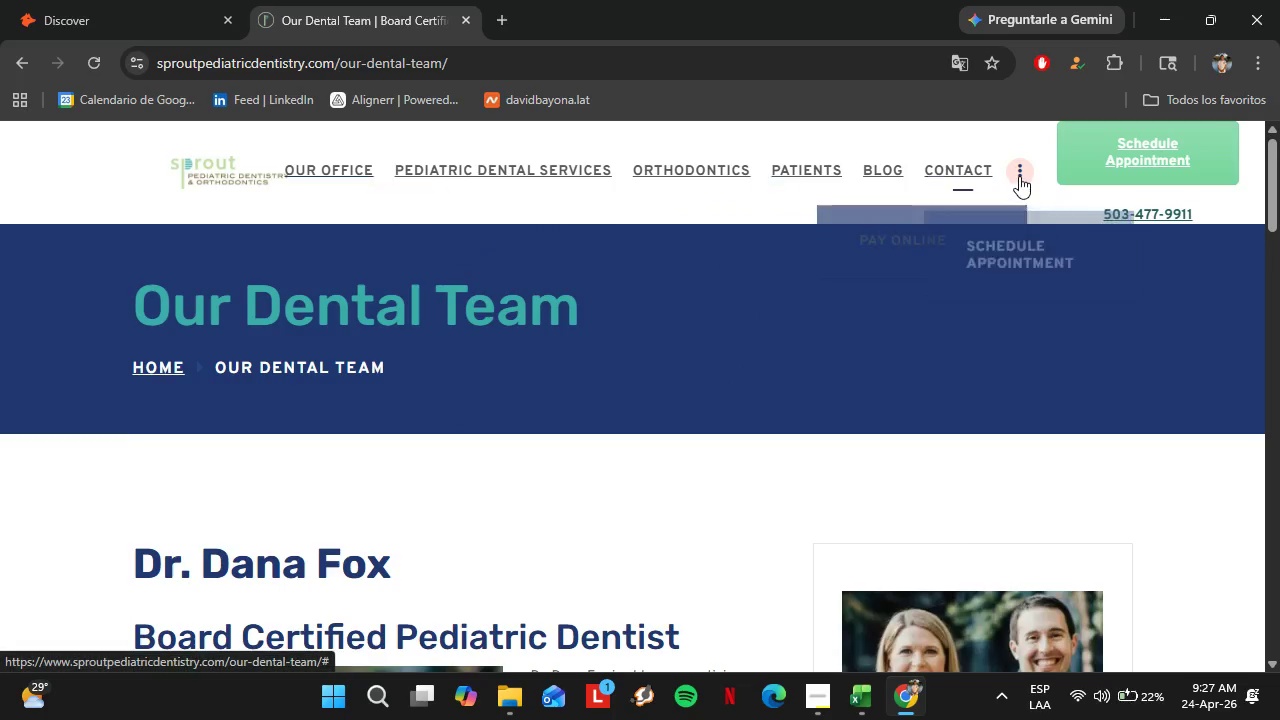 
wait(15.32)
 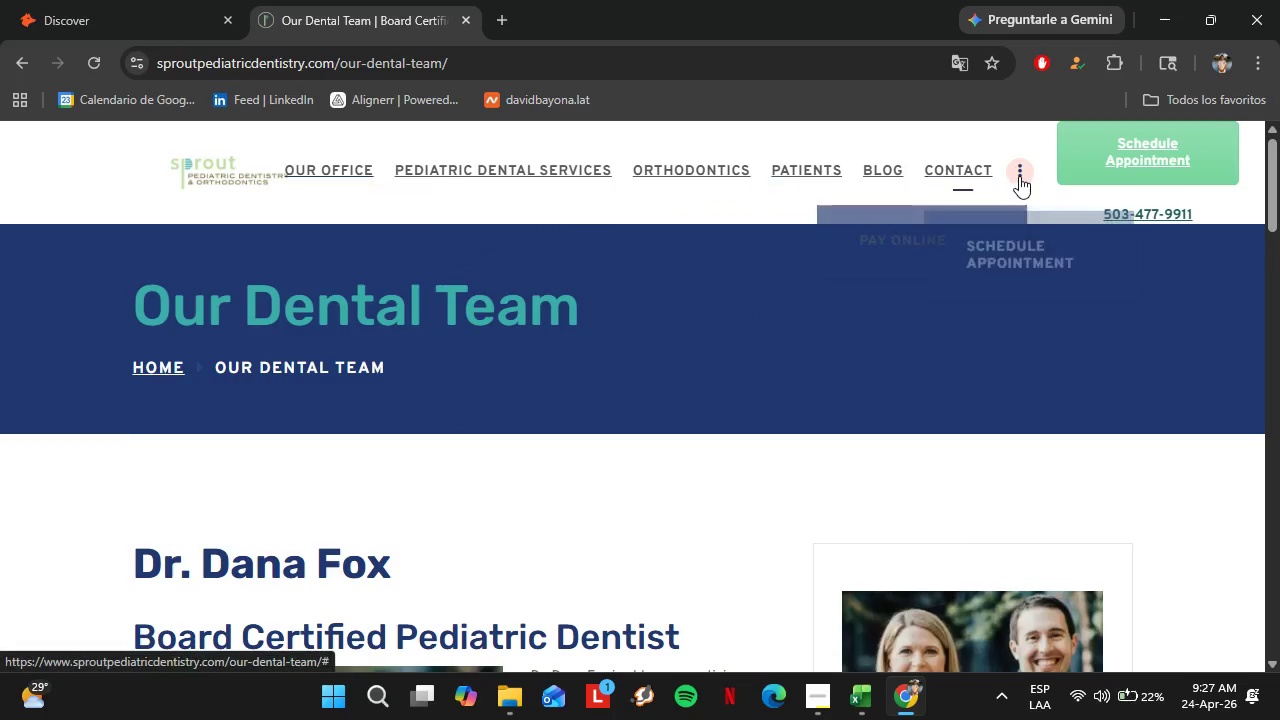 
left_click([457, 15])
 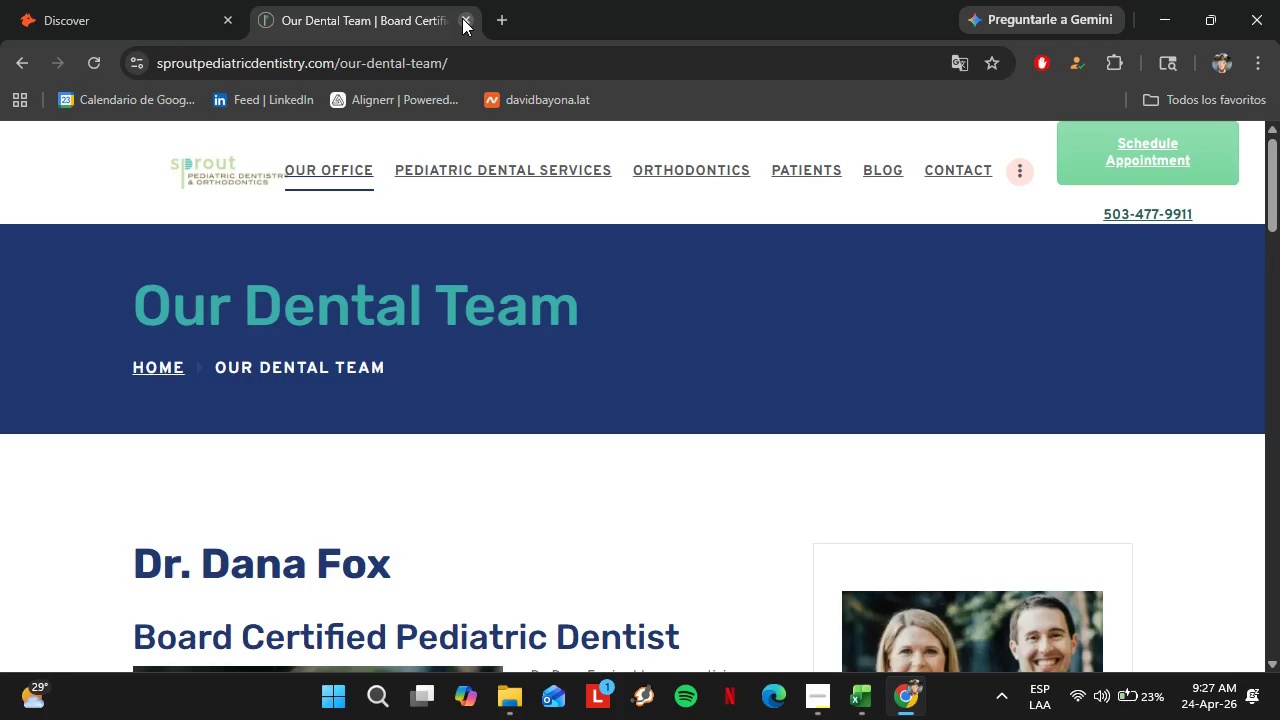 
left_click([462, 18])
 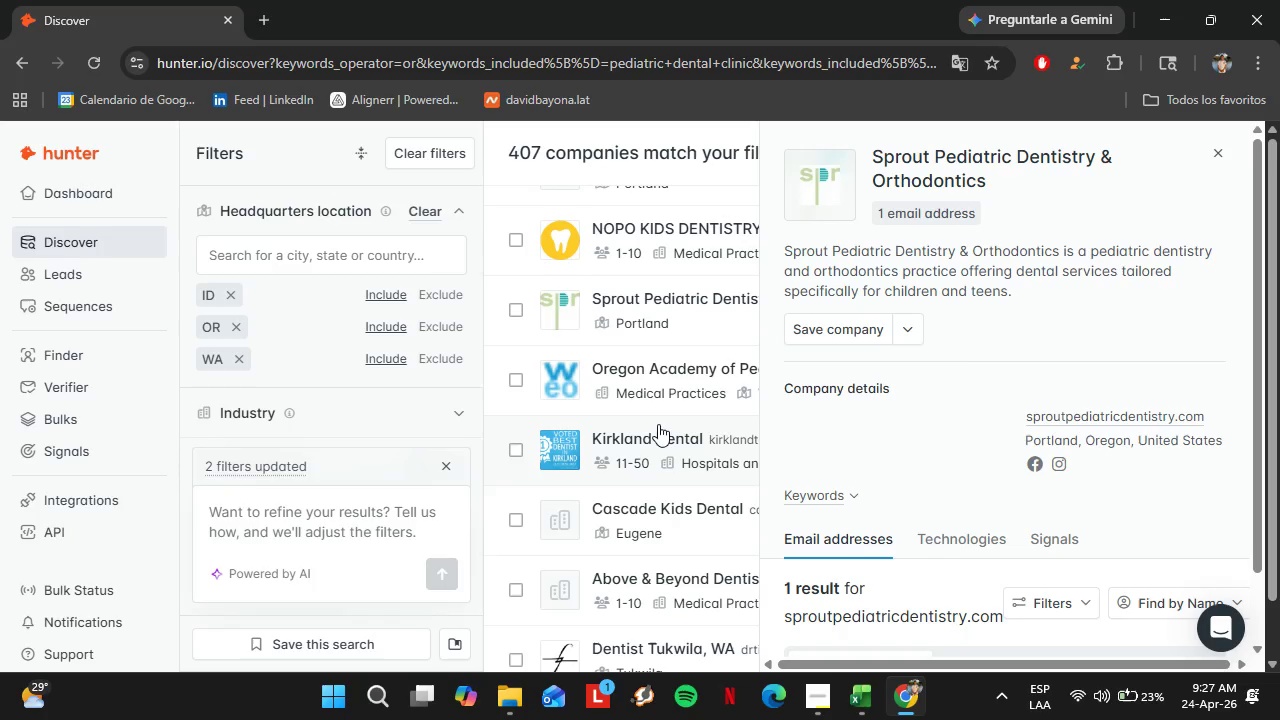 
left_click([633, 393])
 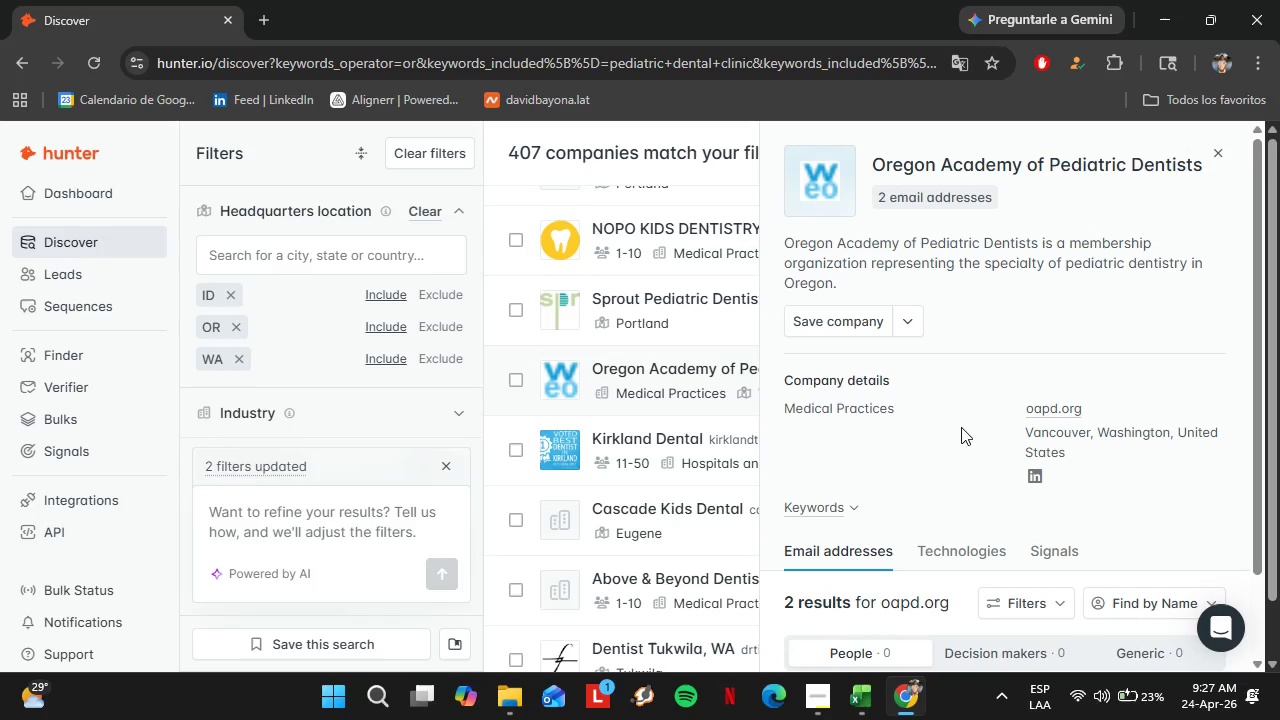 
scroll: coordinate [940, 430], scroll_direction: down, amount: 4.0
 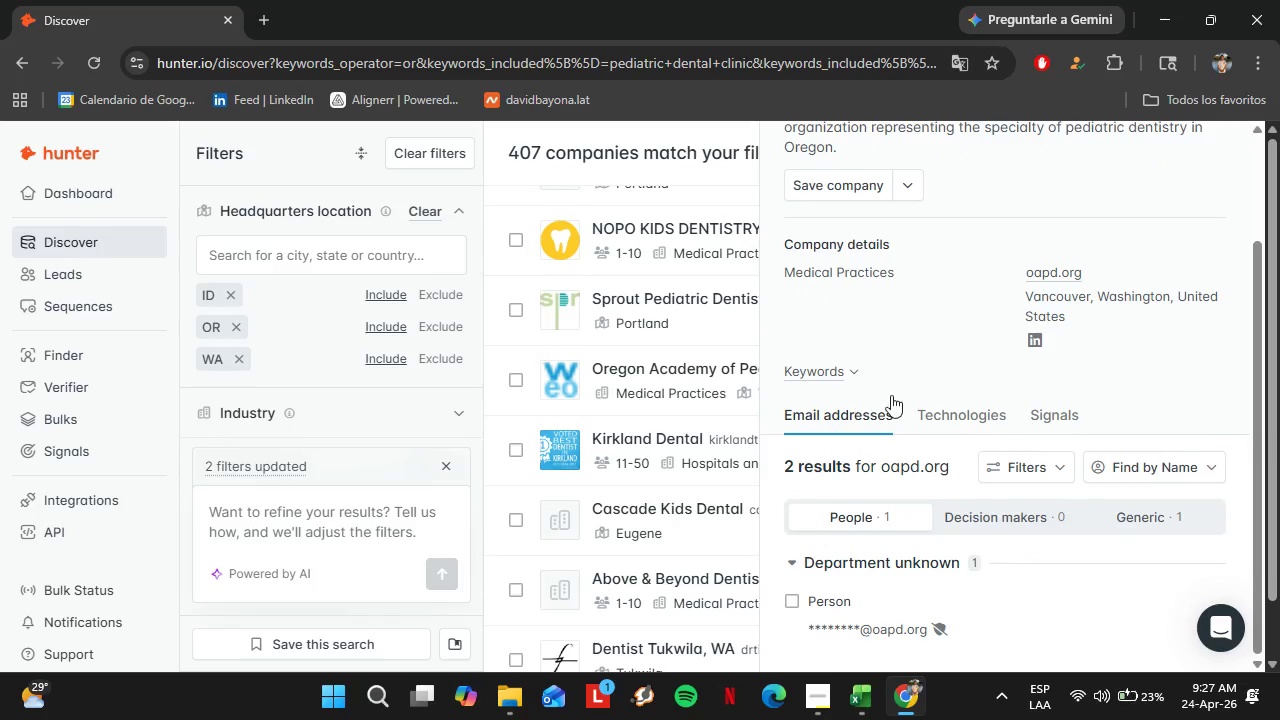 
scroll: coordinate [903, 396], scroll_direction: up, amount: 1.0
 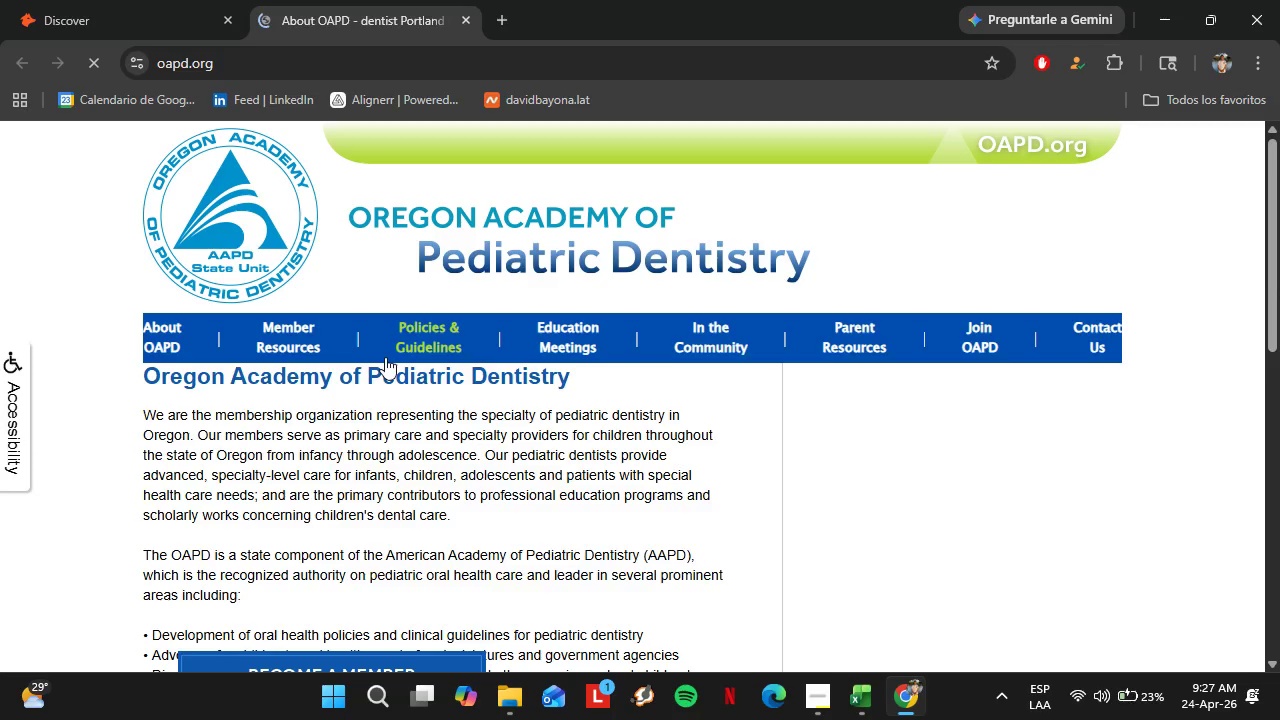 
scroll: coordinate [410, 395], scroll_direction: down, amount: 2.0
 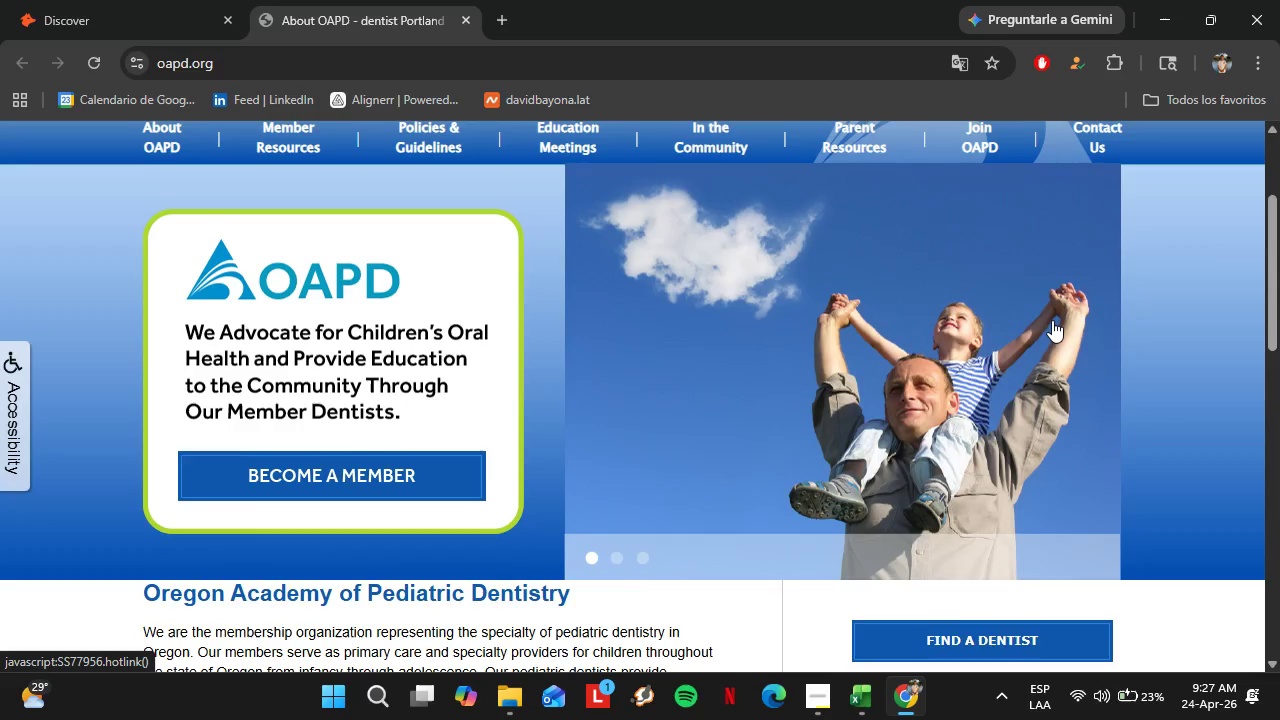 
scroll: coordinate [1048, 318], scroll_direction: up, amount: 1.0
 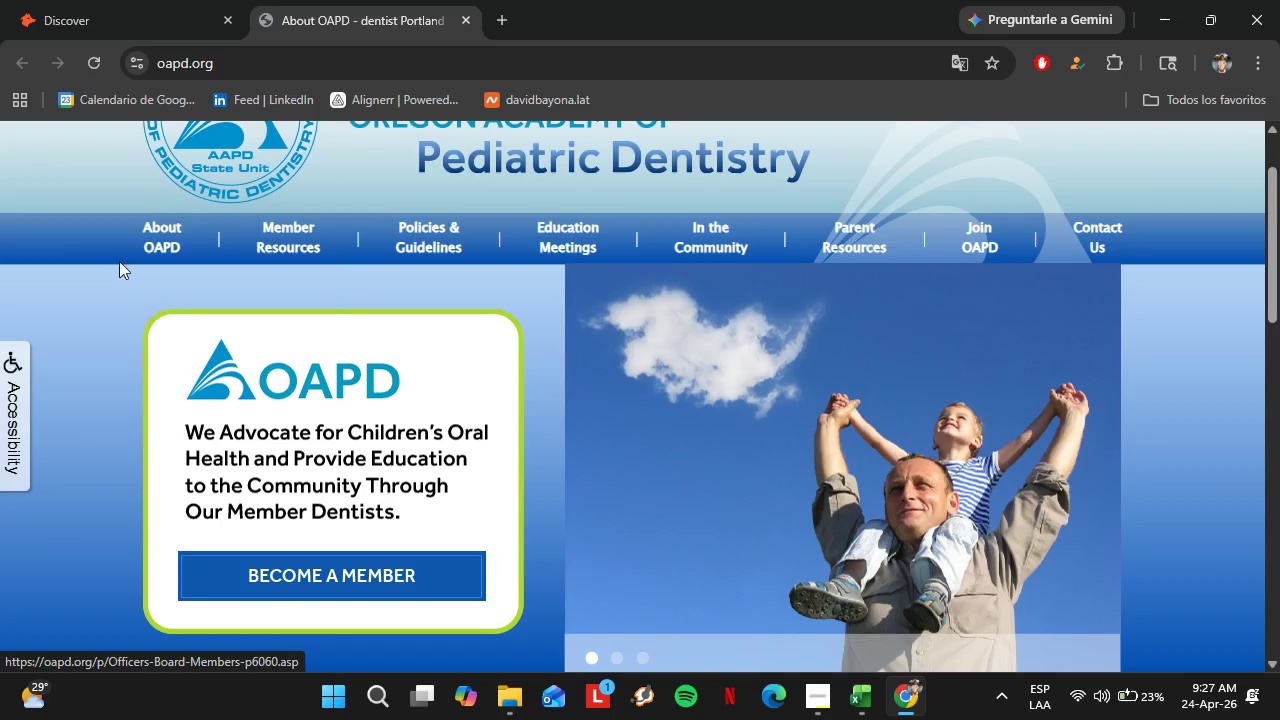 
mouse_move([269, 238])
 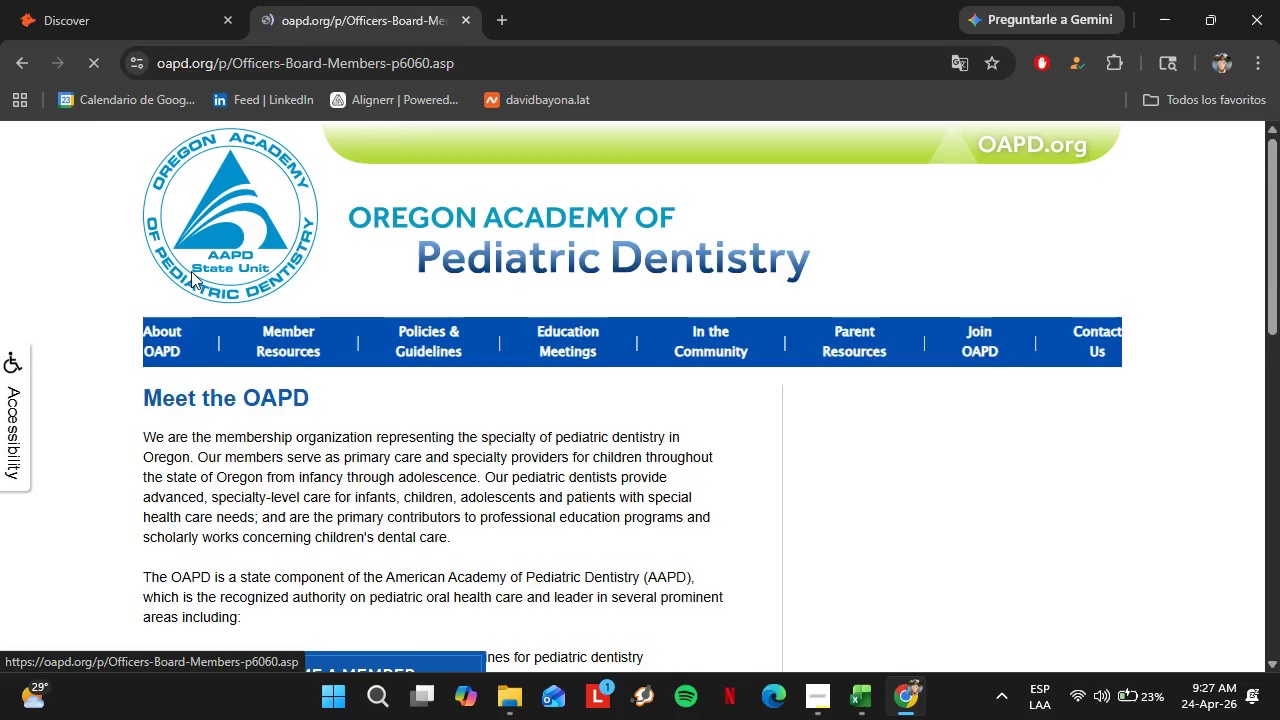 
wait(6.88)
 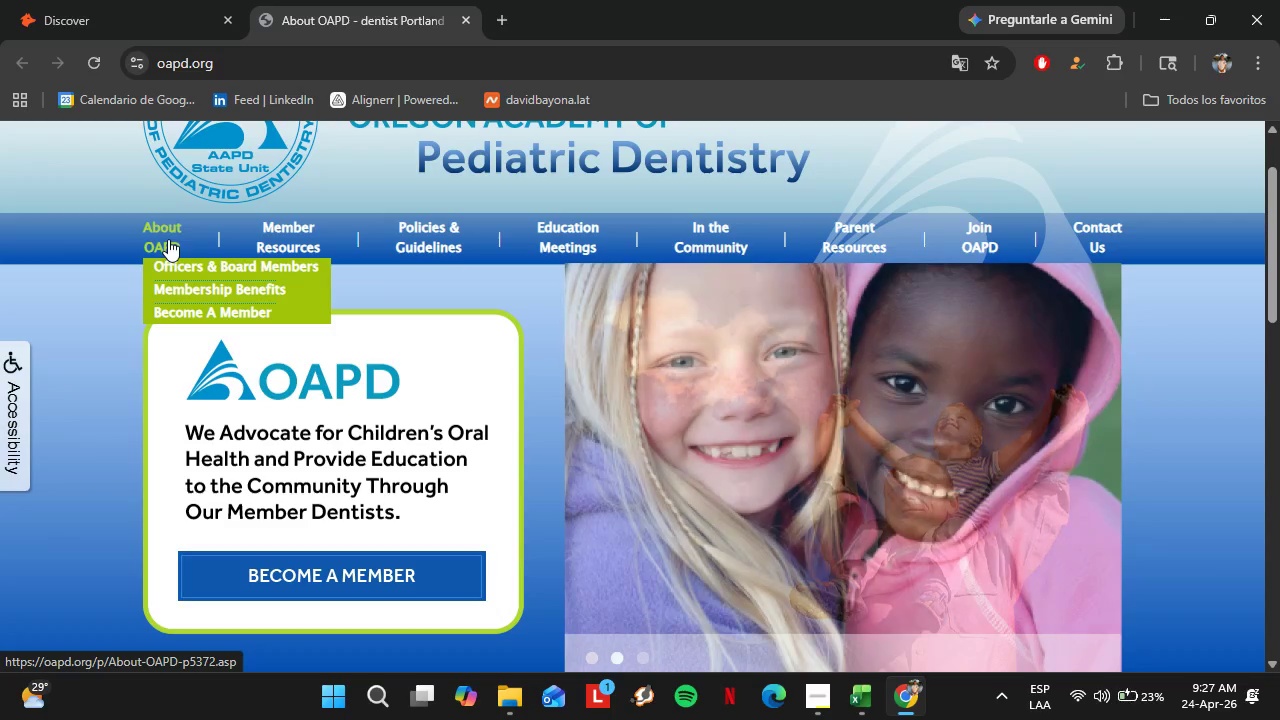 
scroll: coordinate [453, 458], scroll_direction: down, amount: 9.0
 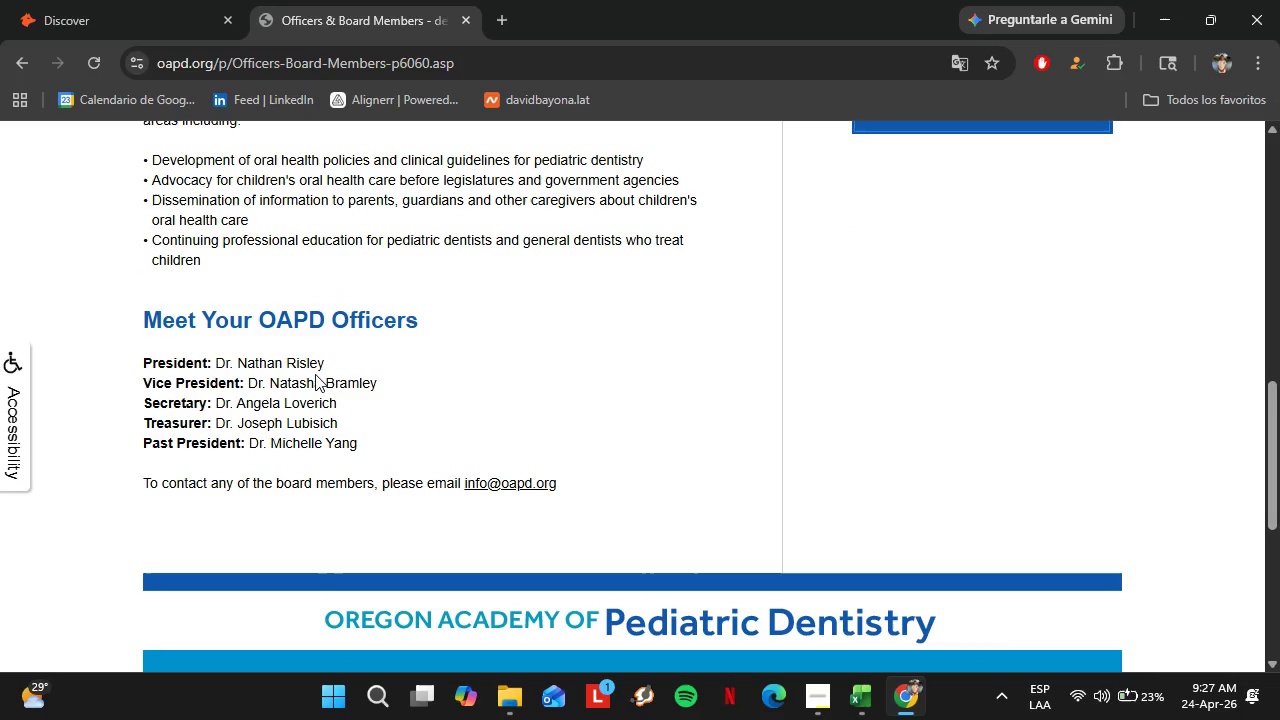 
left_click_drag(start_coordinate=[326, 364], to_coordinate=[239, 358])
 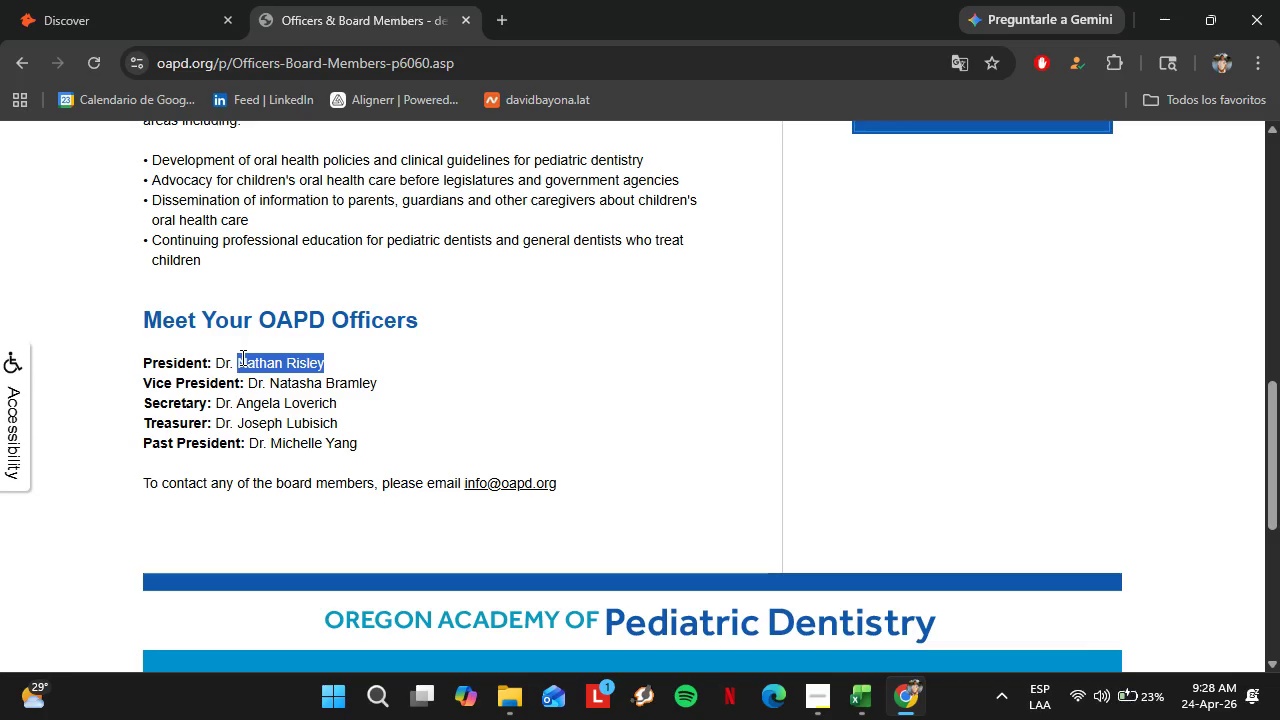 
key(Control+C)
 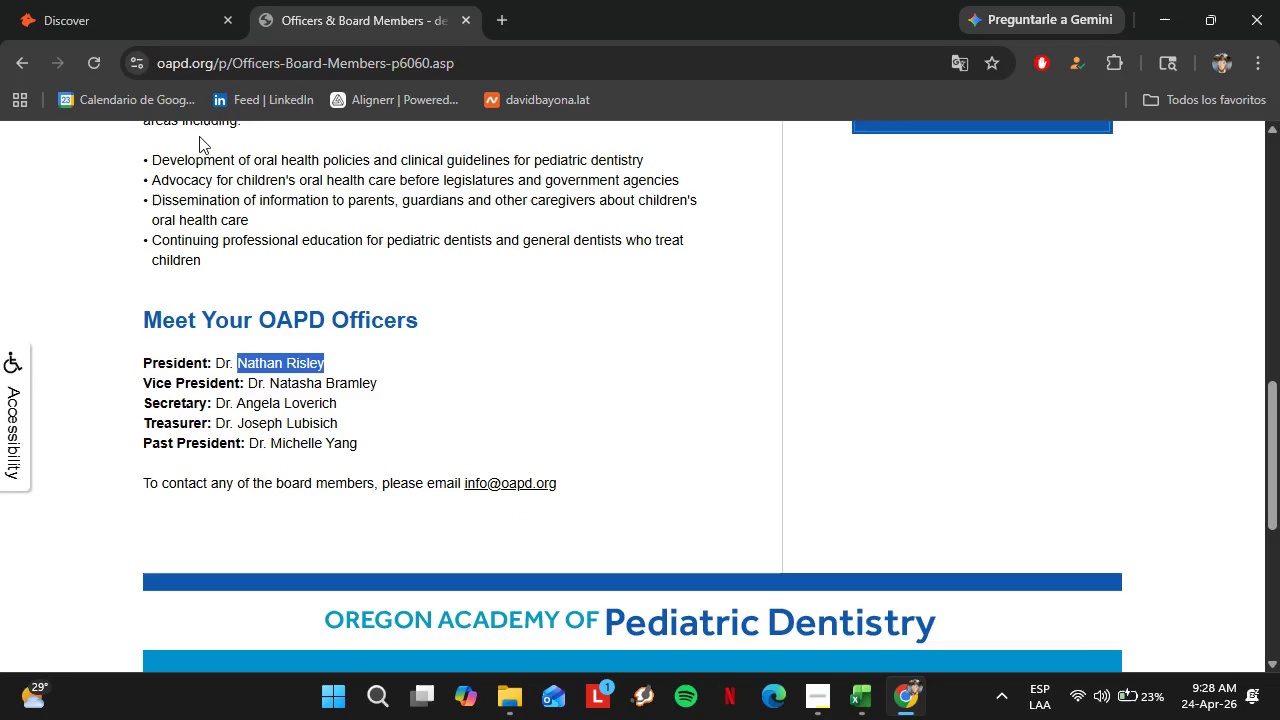 
left_click([114, 0])
 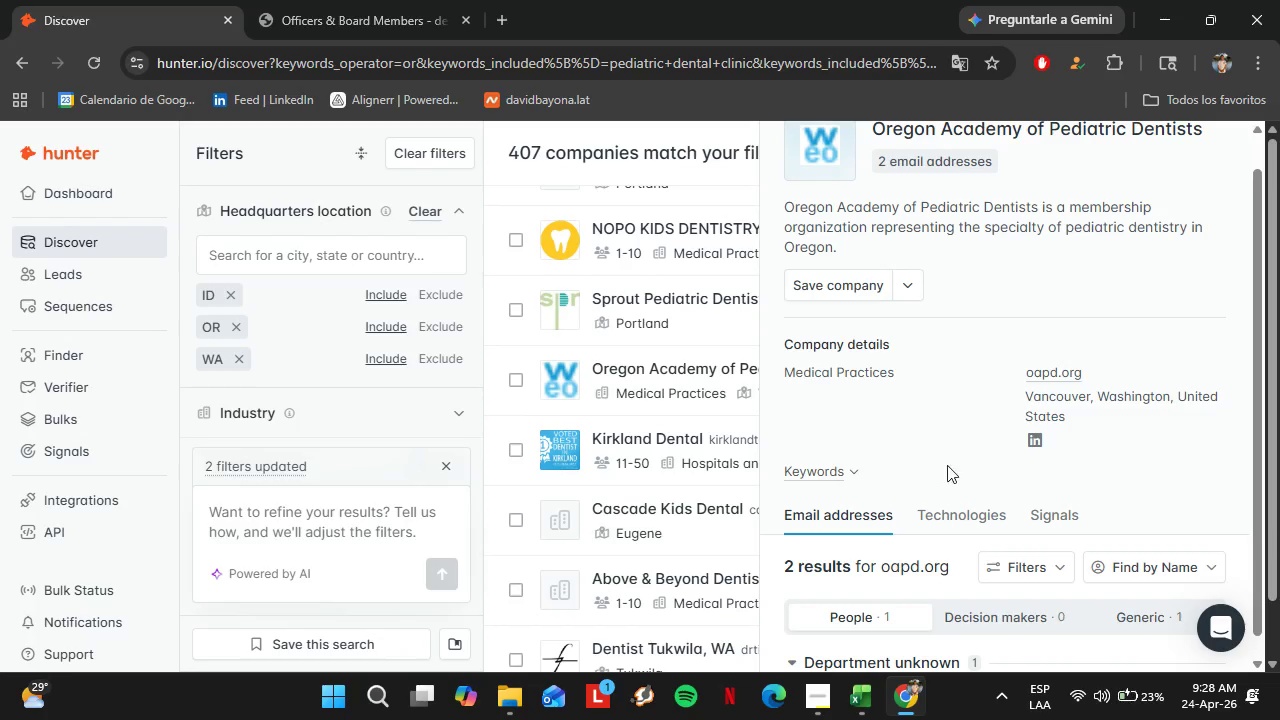 
scroll: coordinate [946, 479], scroll_direction: down, amount: 4.0
 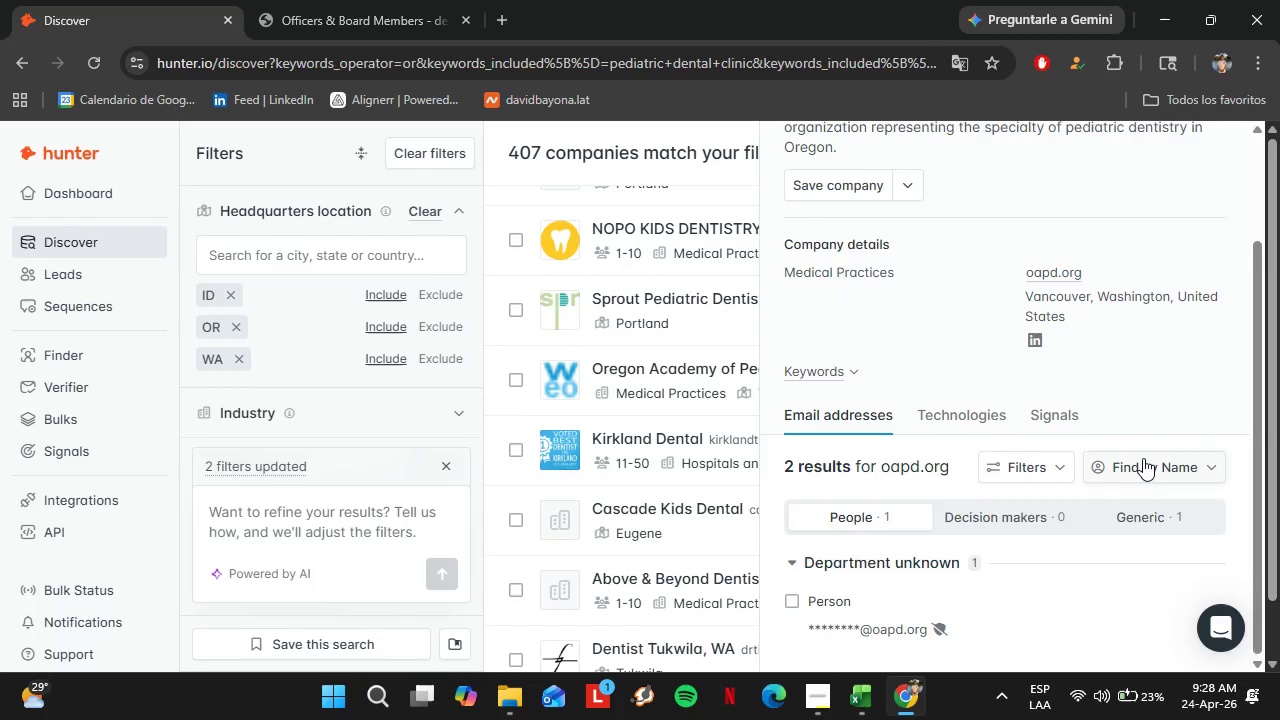 
left_click([1143, 458])
 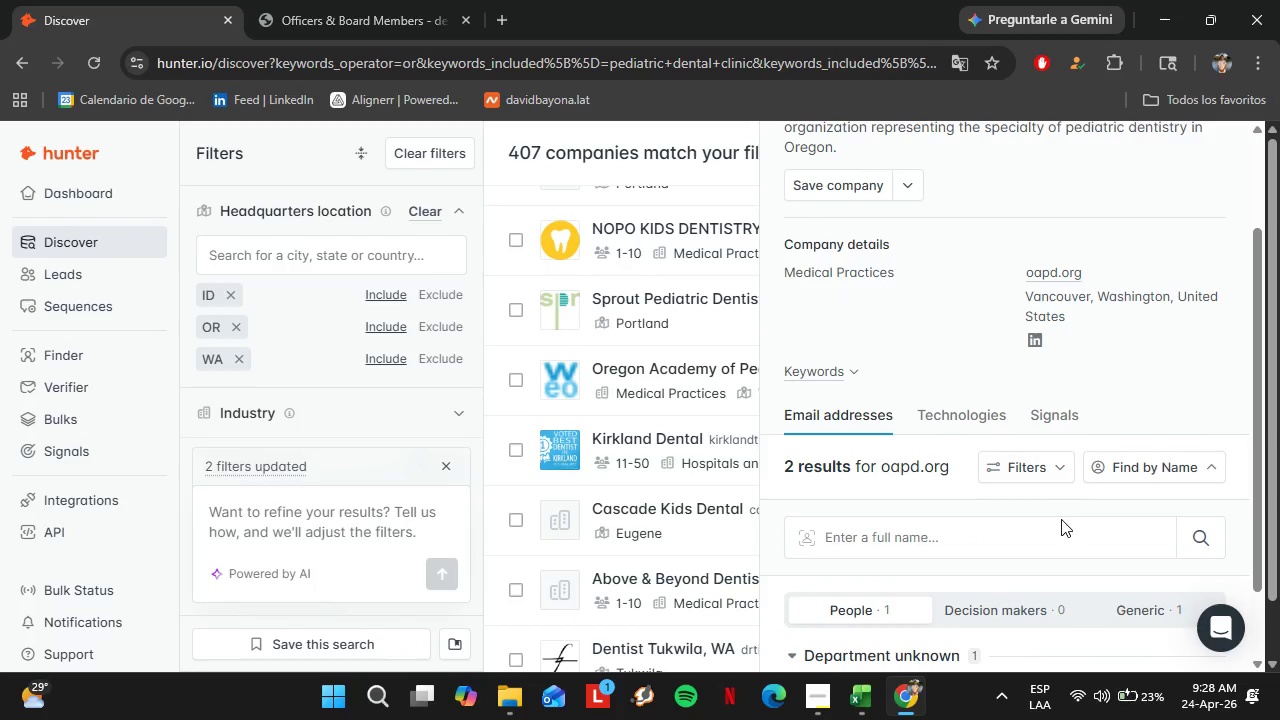 
left_click([1060, 519])
 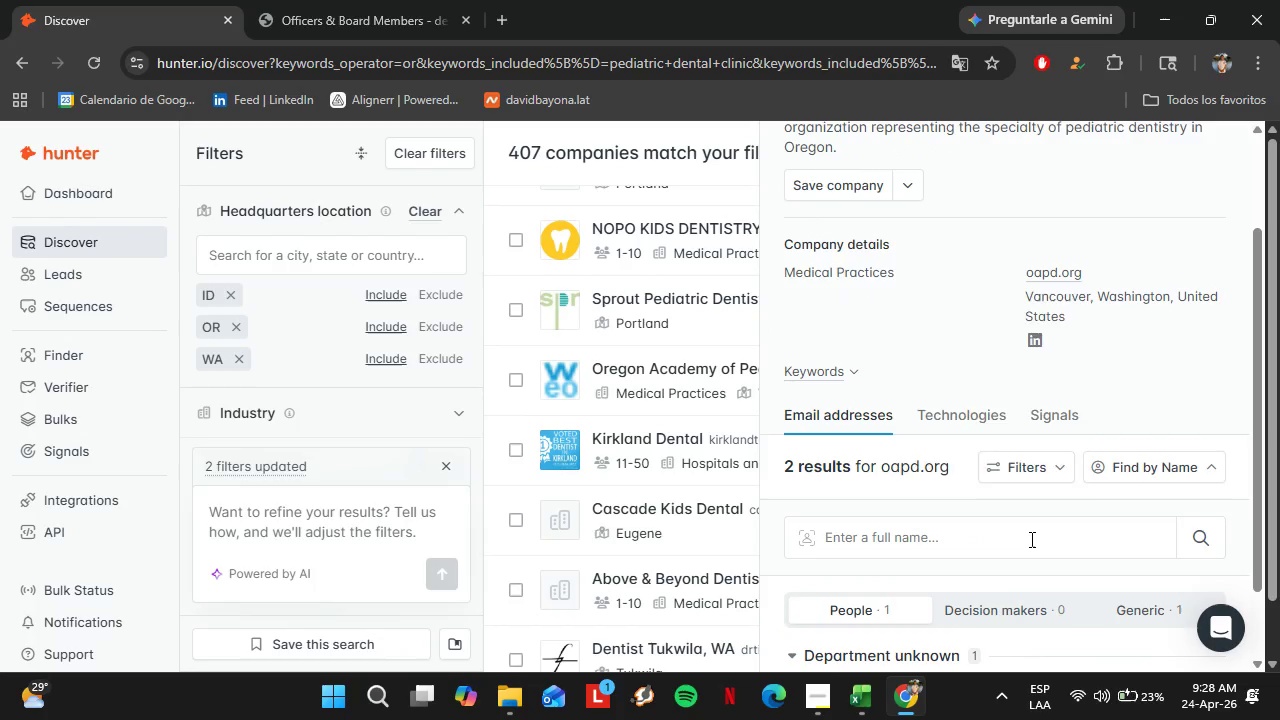 
left_click([1030, 539])
 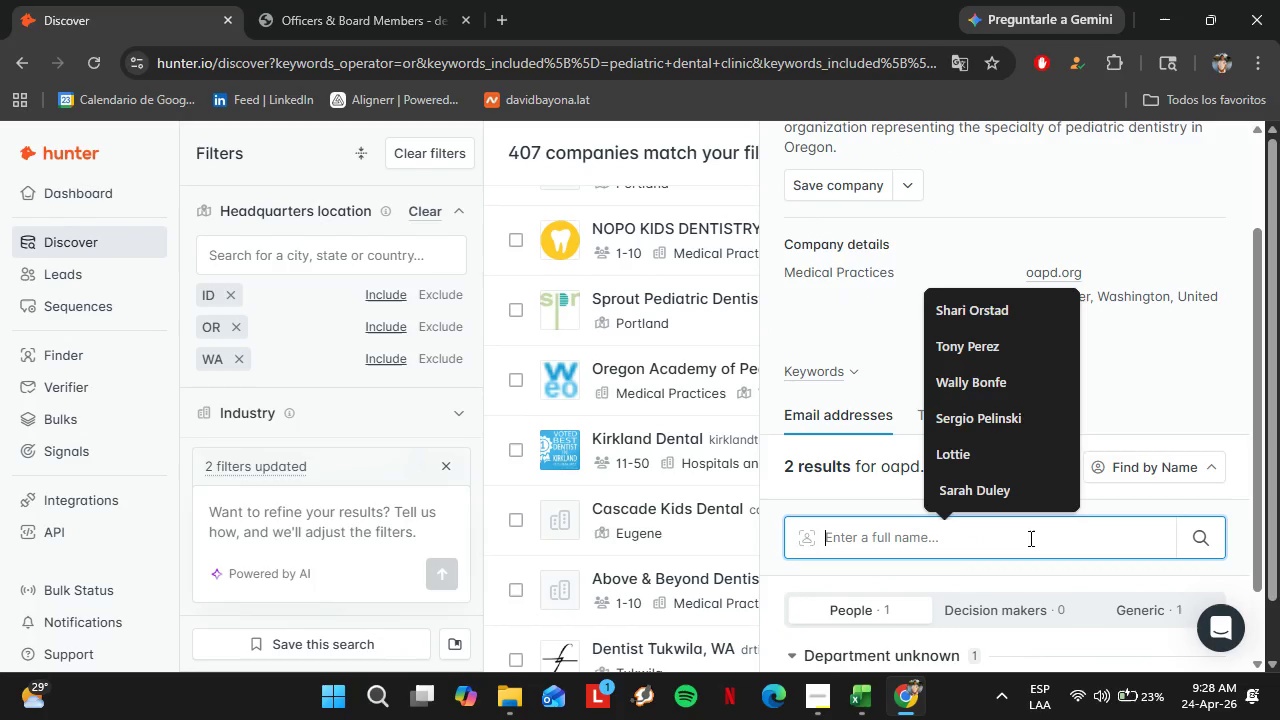 
key(Control+V)
 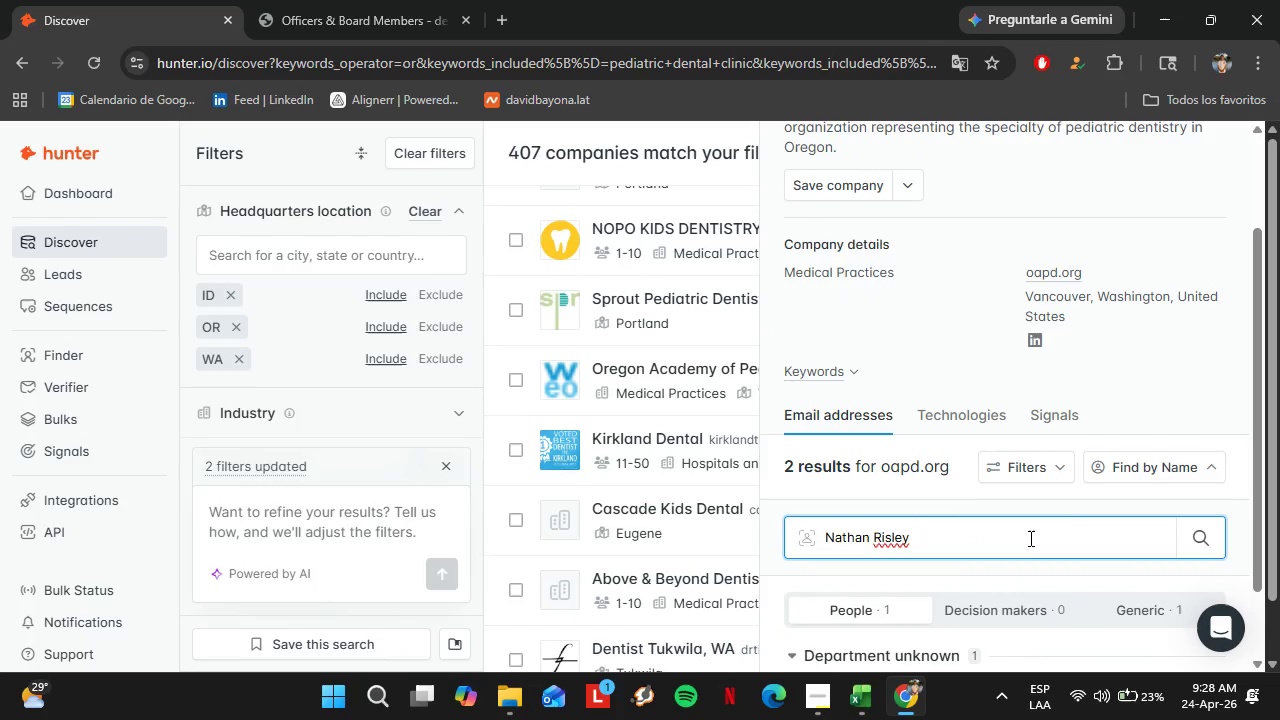 
key(Enter)
 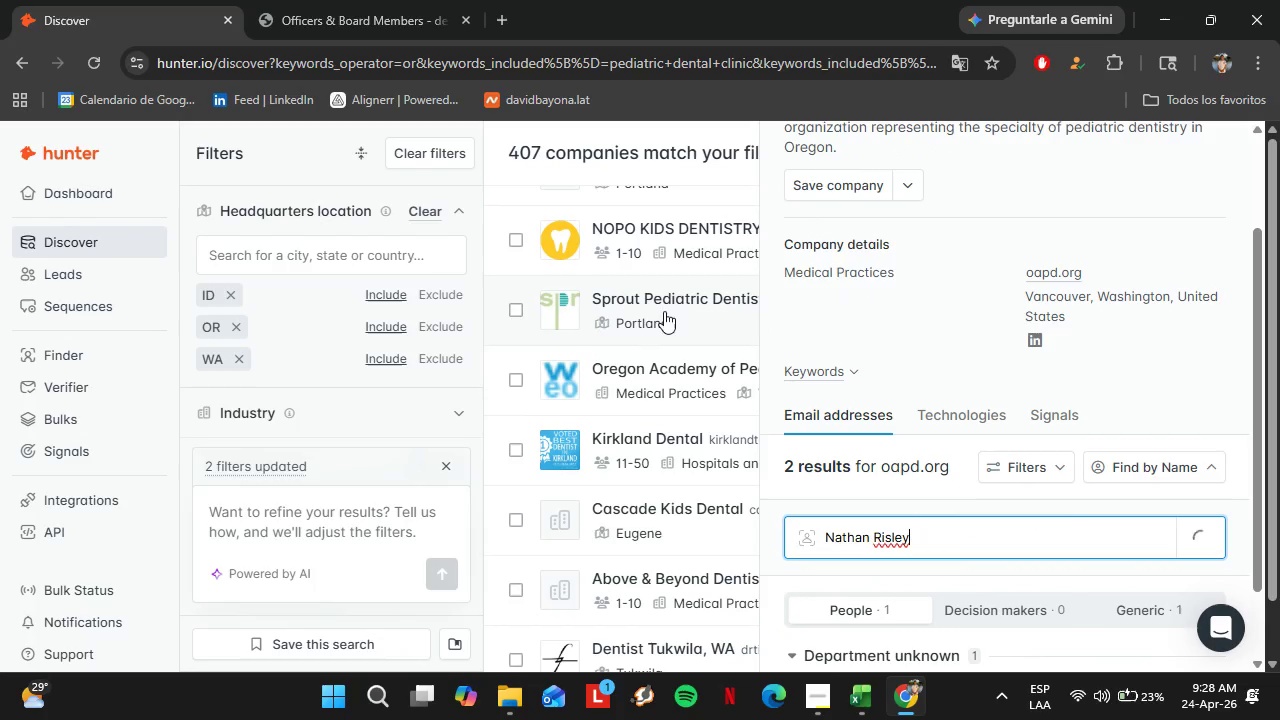 
mouse_move([1004, 460])
 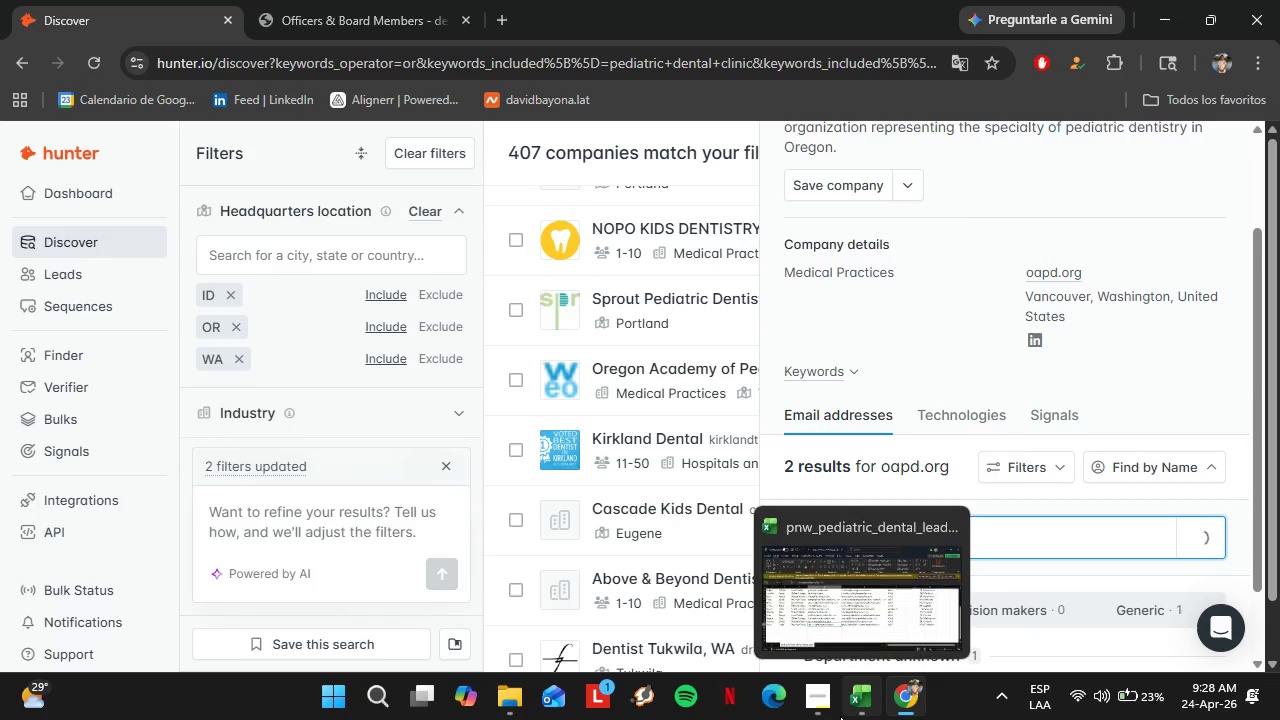 
left_click([819, 714])